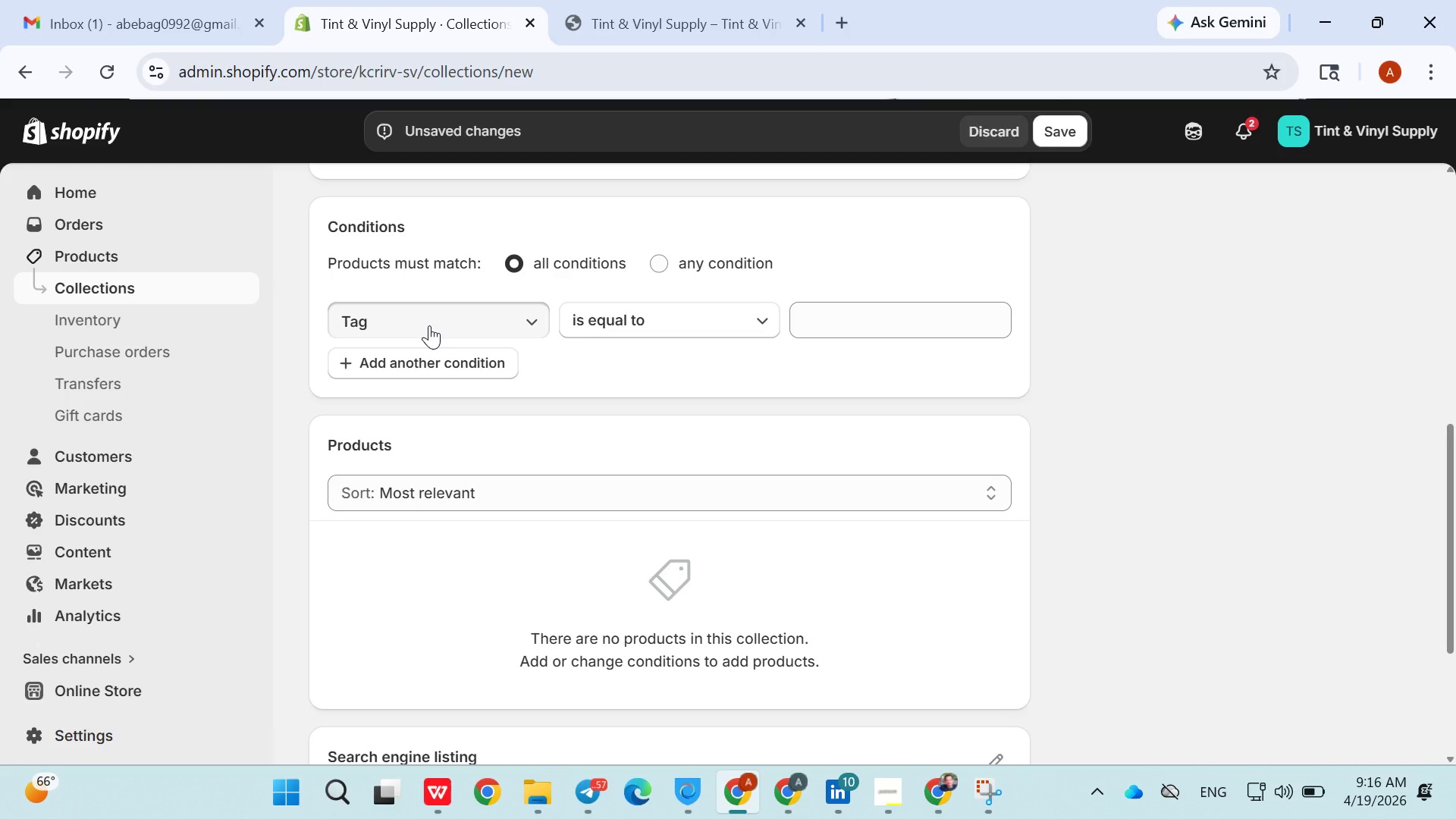 
triple_click([429, 325])
 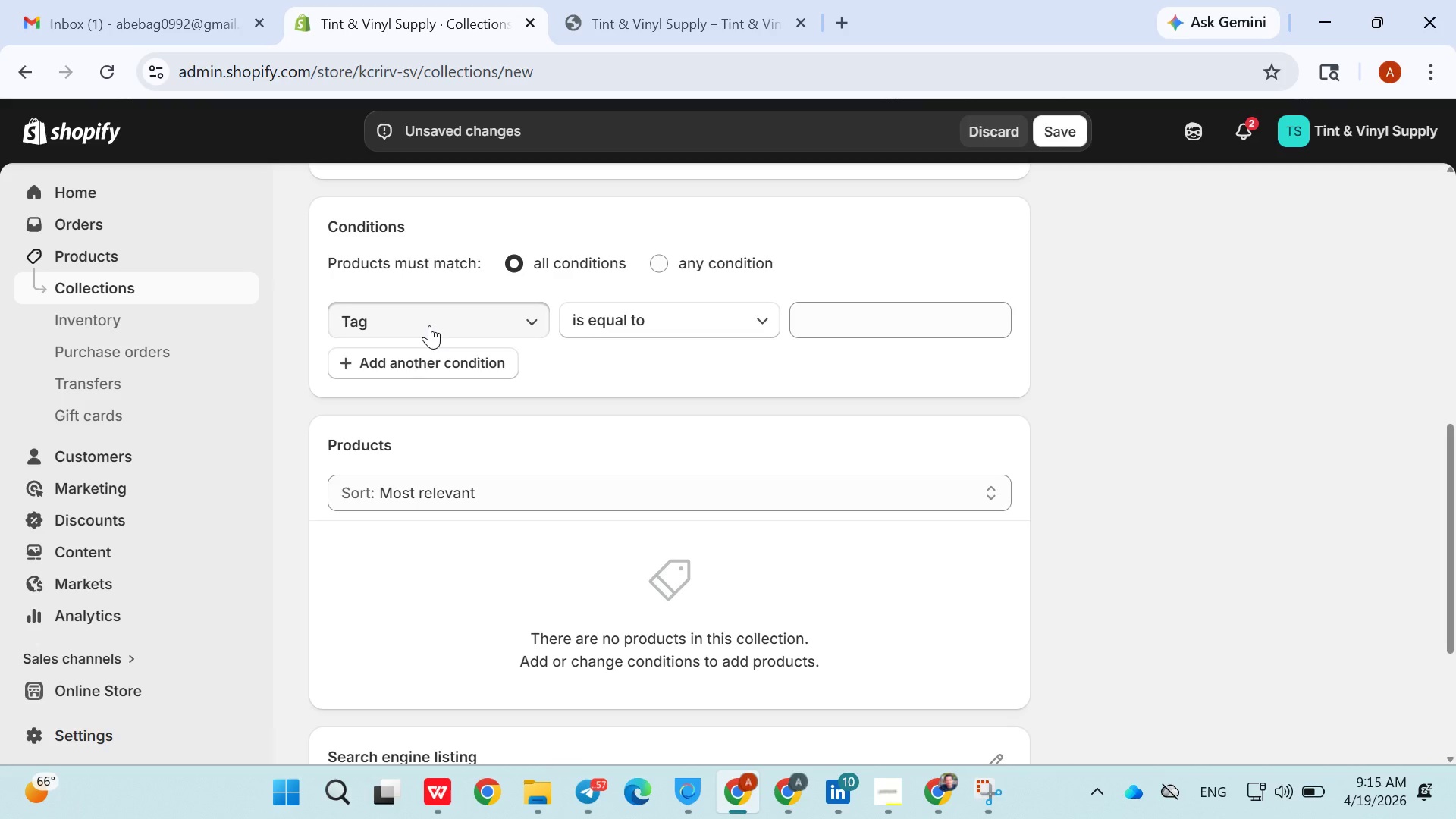 
triple_click([429, 325])
 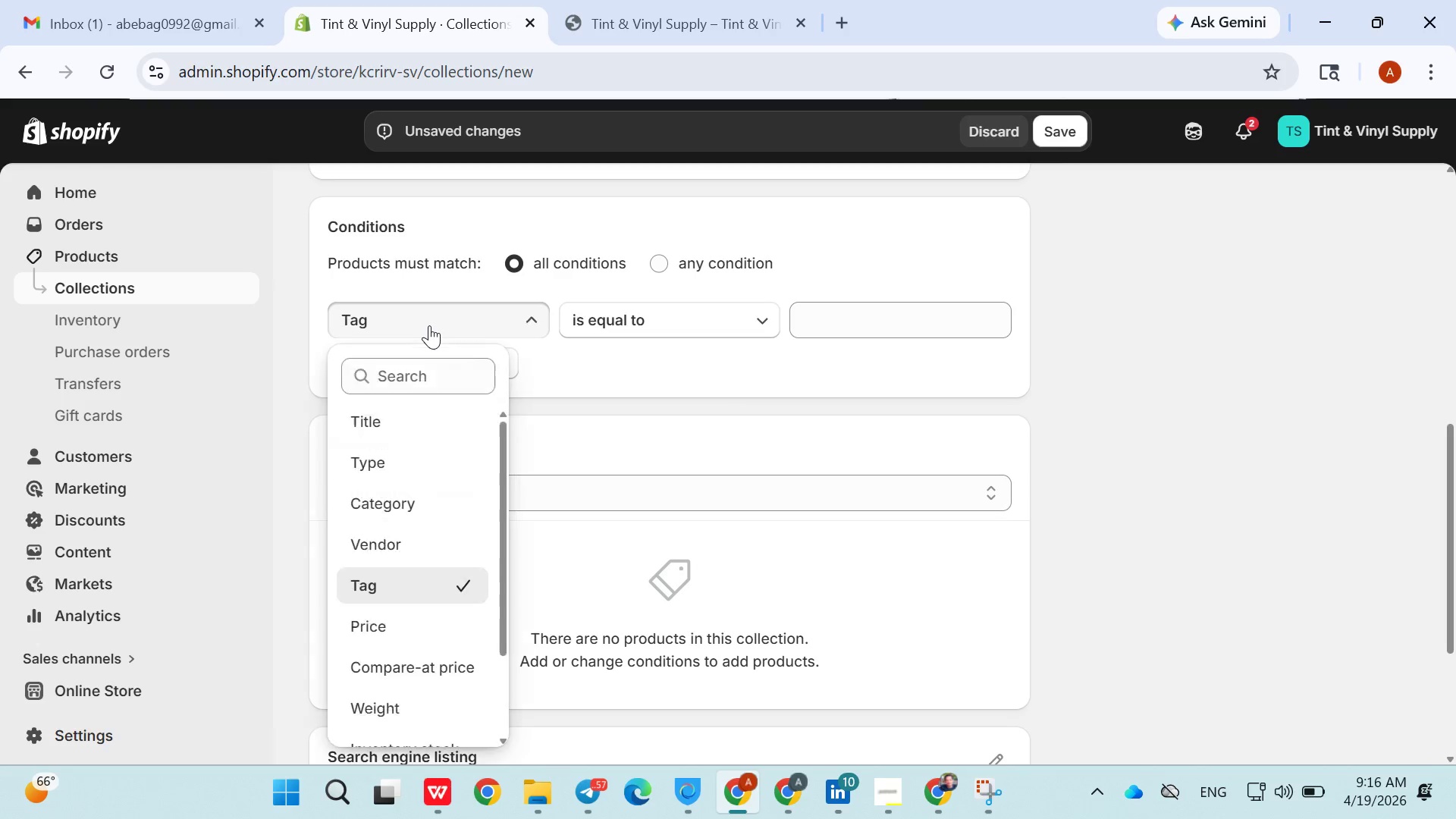 
left_click_drag(start_coordinate=[429, 325], to_coordinate=[429, 334])
 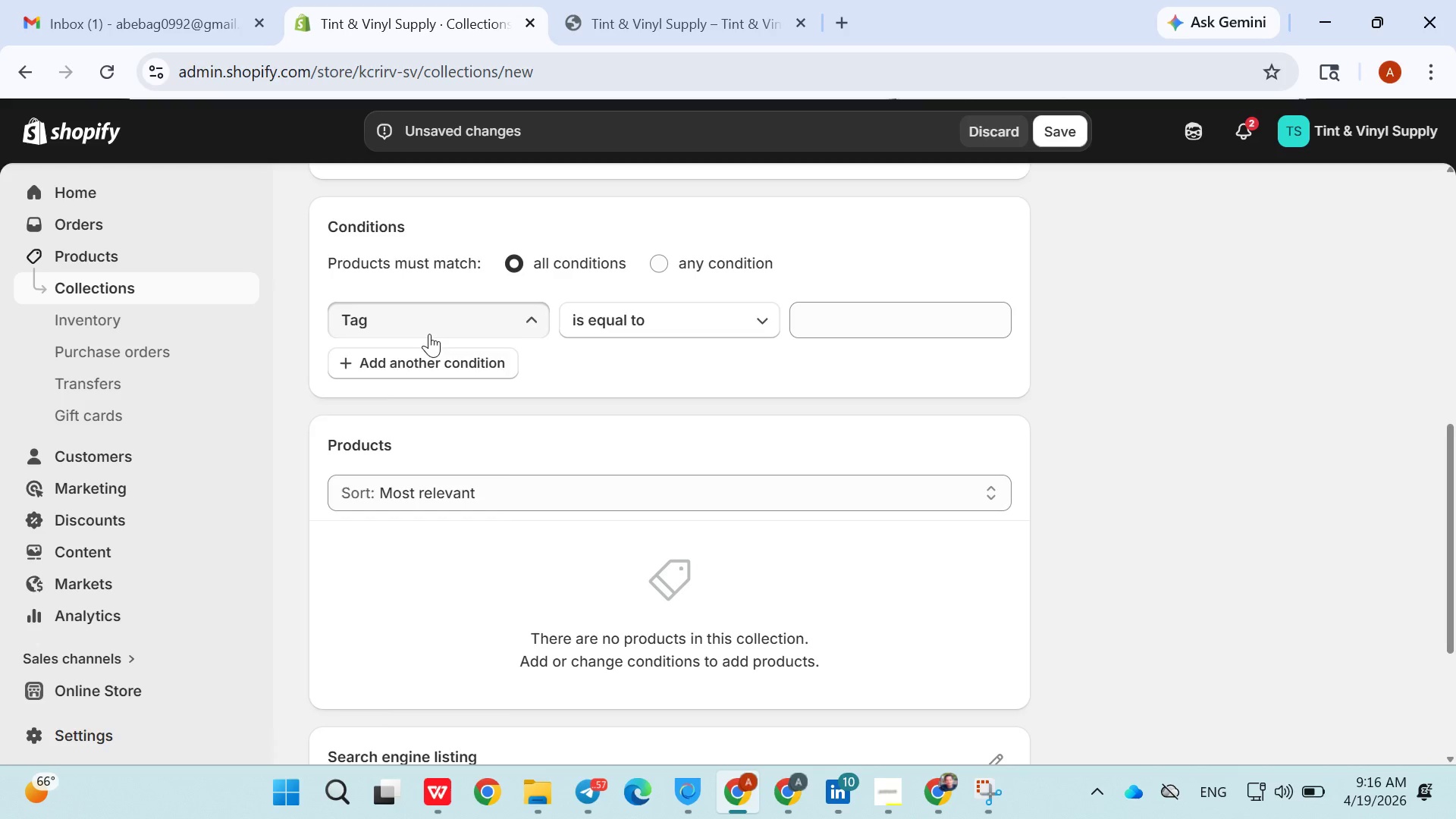 
double_click([429, 334])
 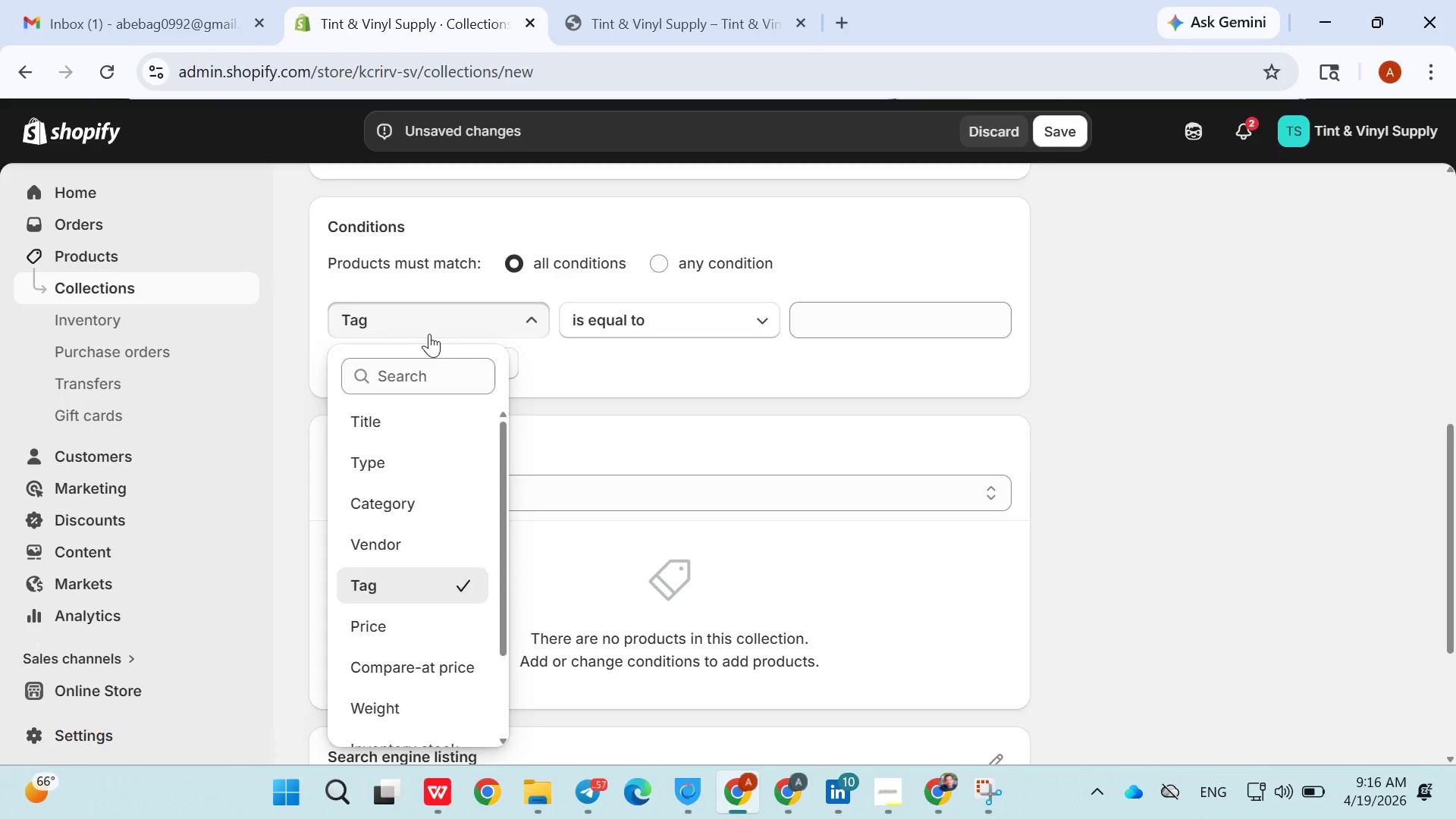 
double_click([429, 334])
 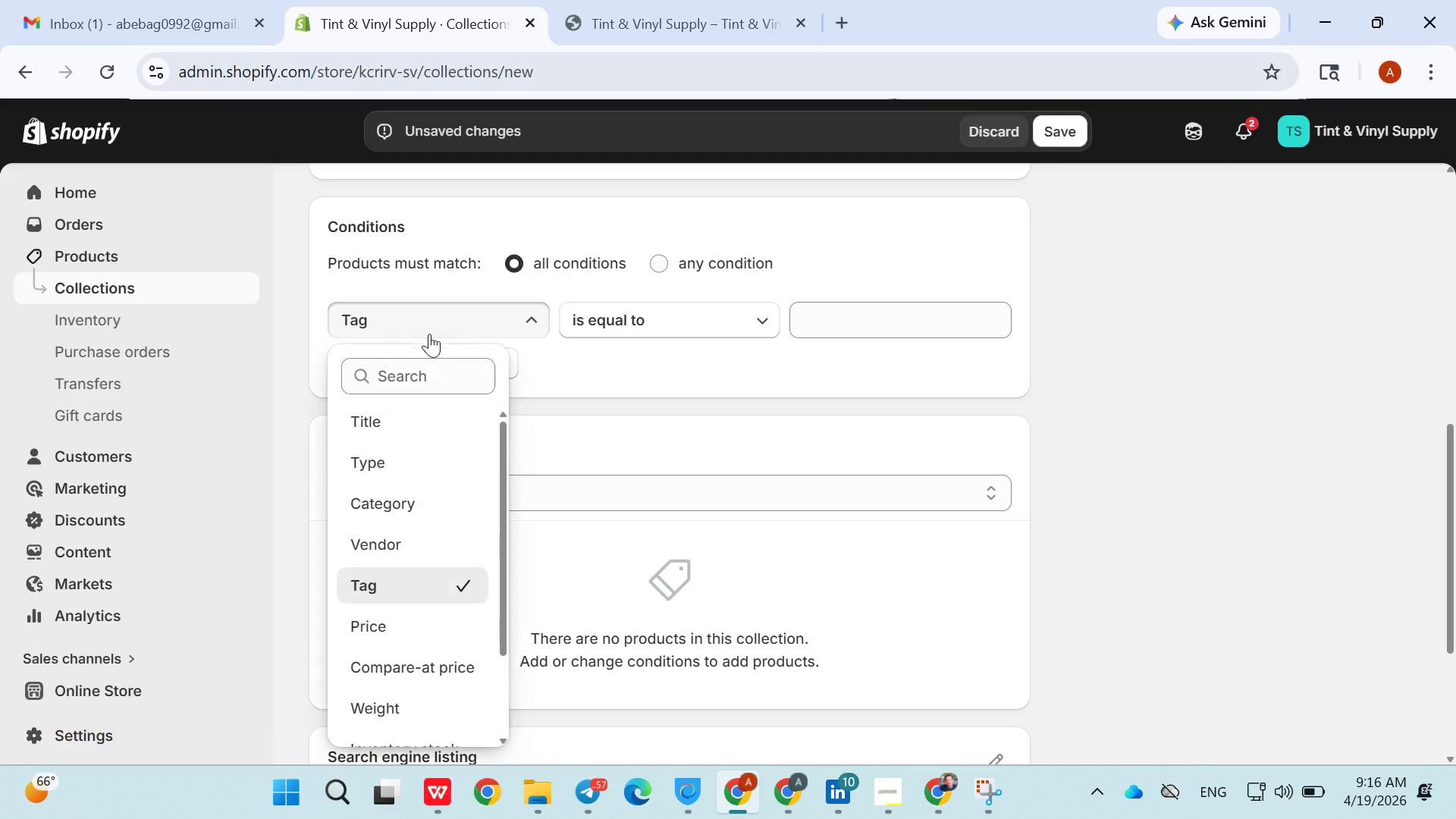 
triple_click([429, 334])
 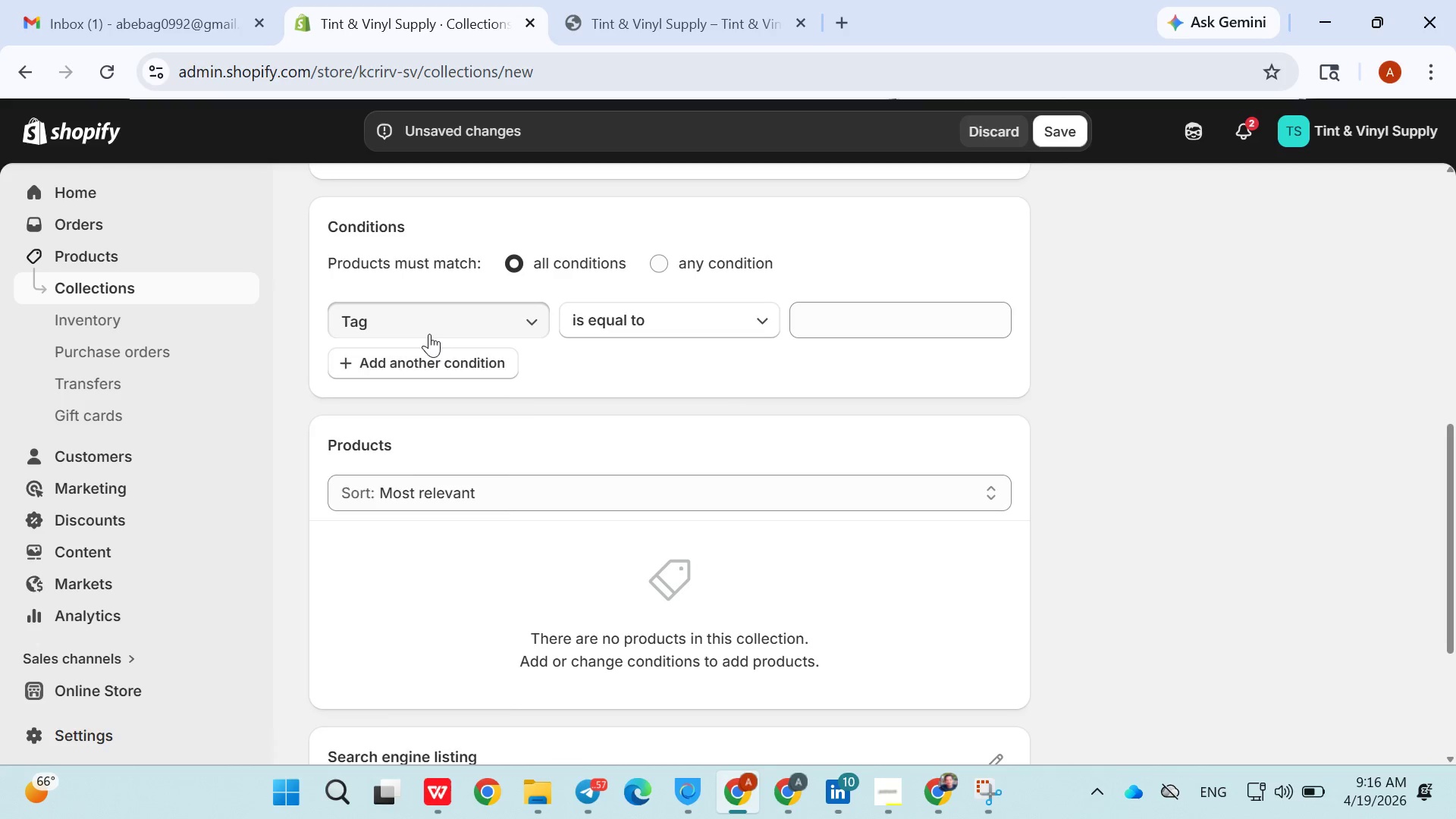 
left_click_drag(start_coordinate=[429, 334], to_coordinate=[396, 472])
 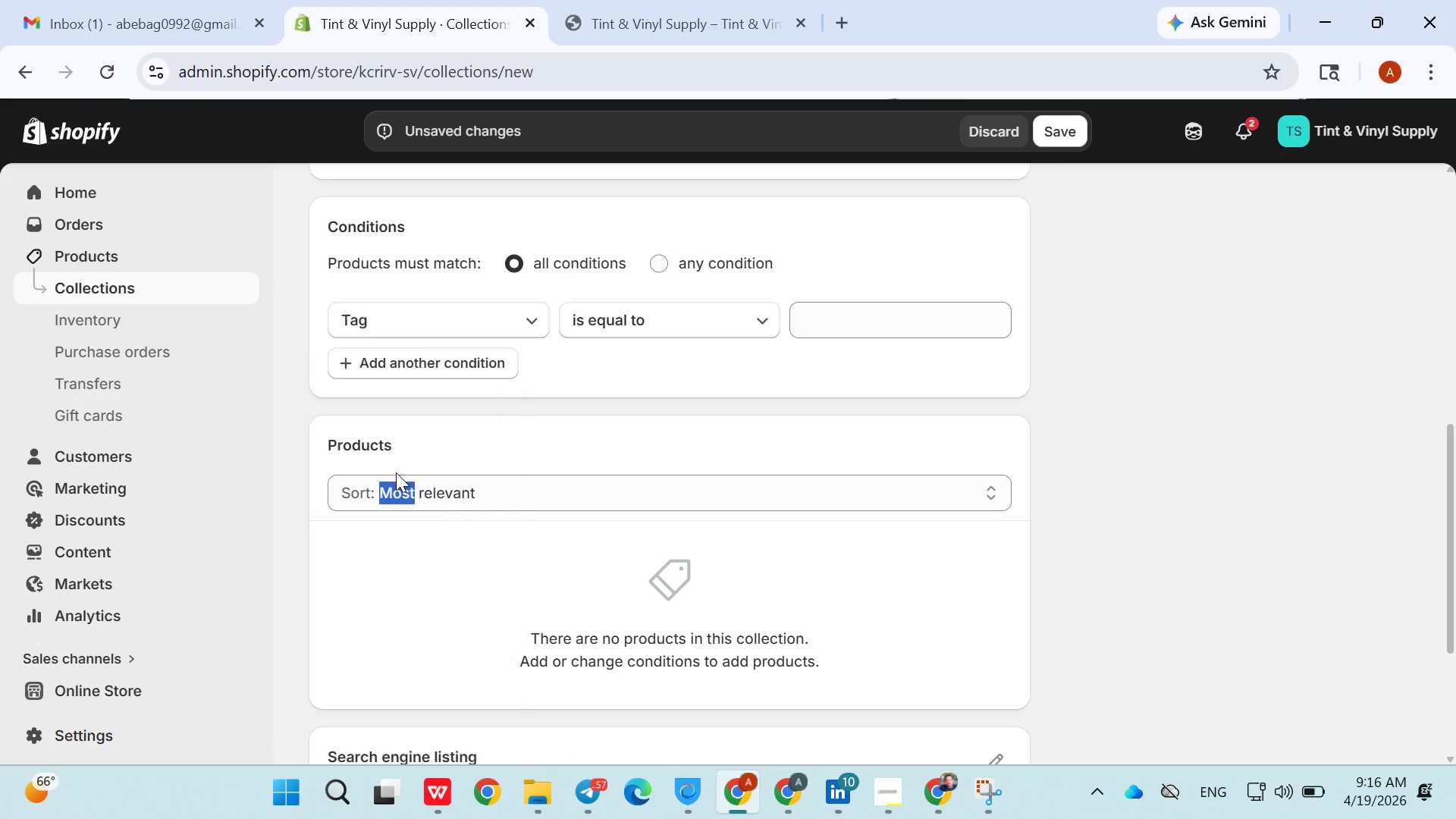 
double_click([396, 472])
 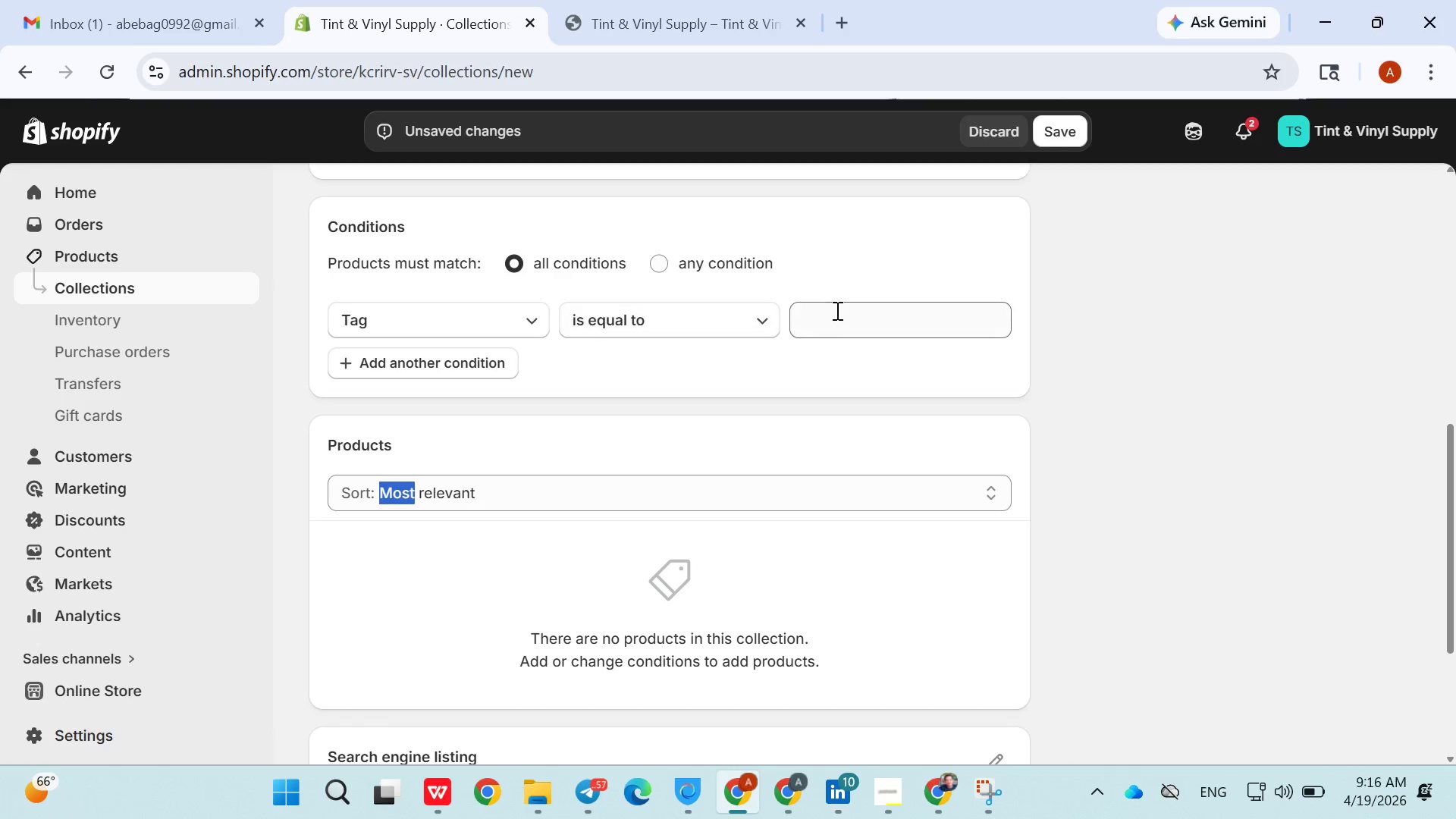 
left_click([838, 313])
 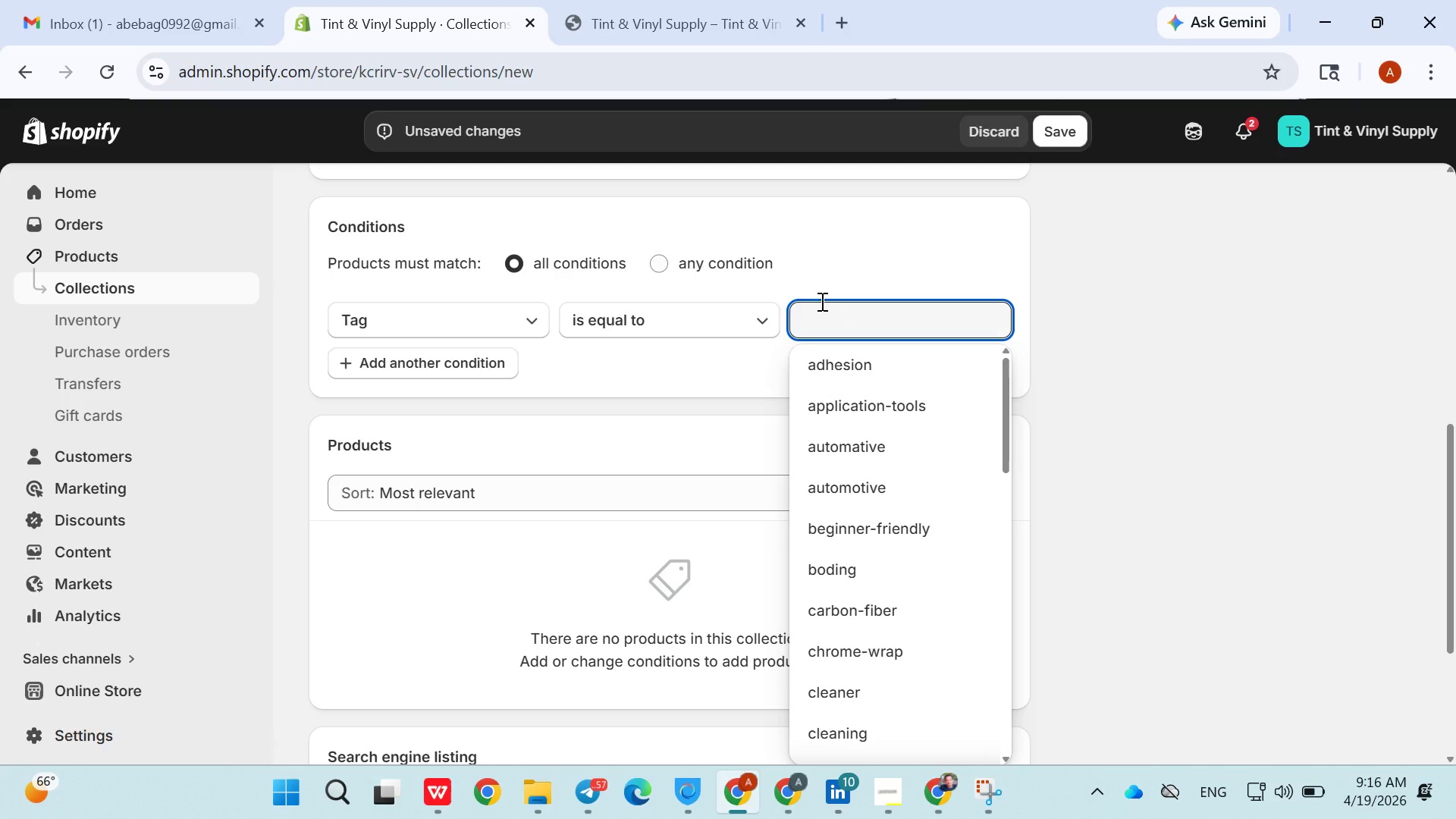 
wait(6.48)
 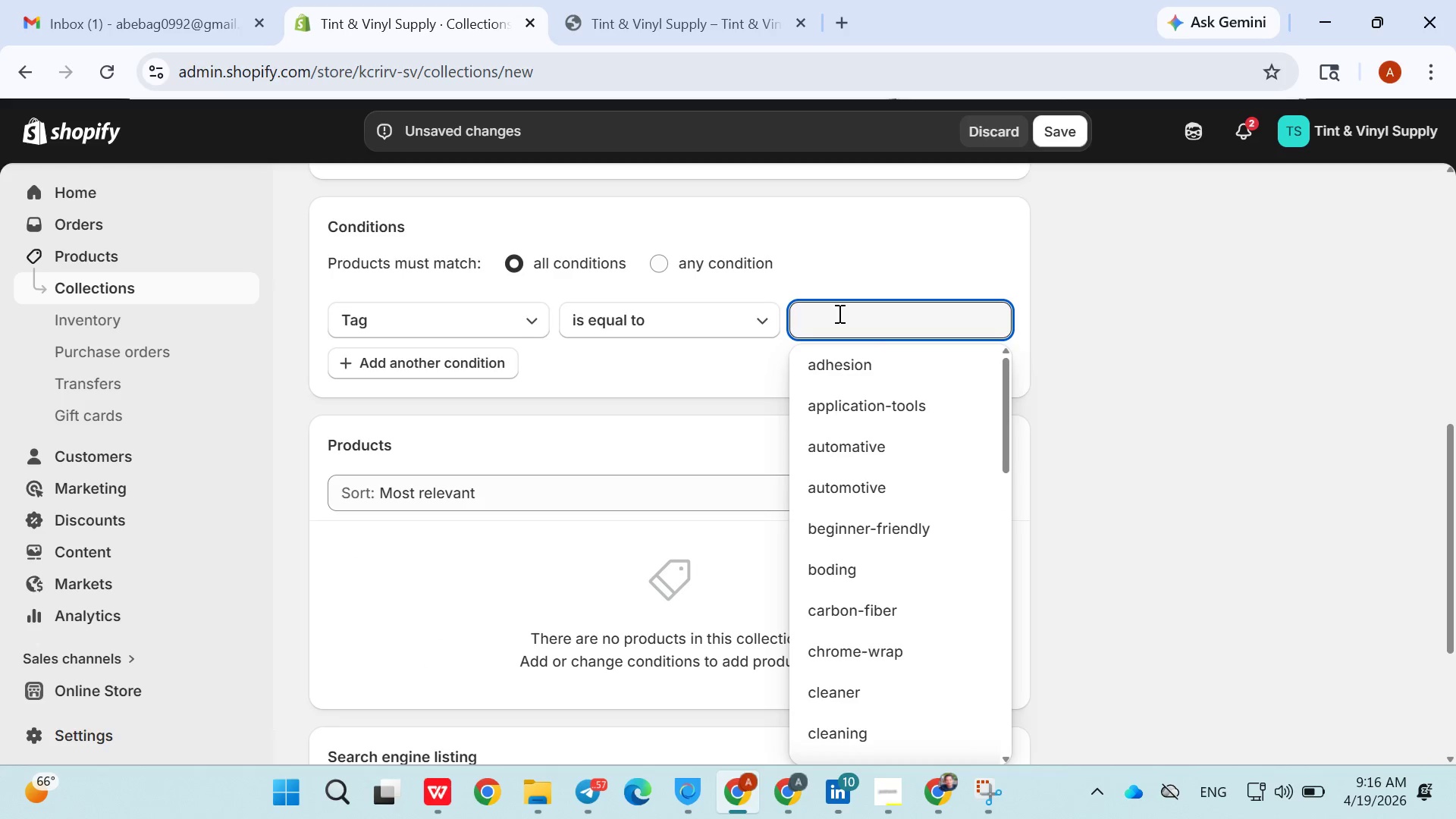 
key(Control+ControlLeft)
 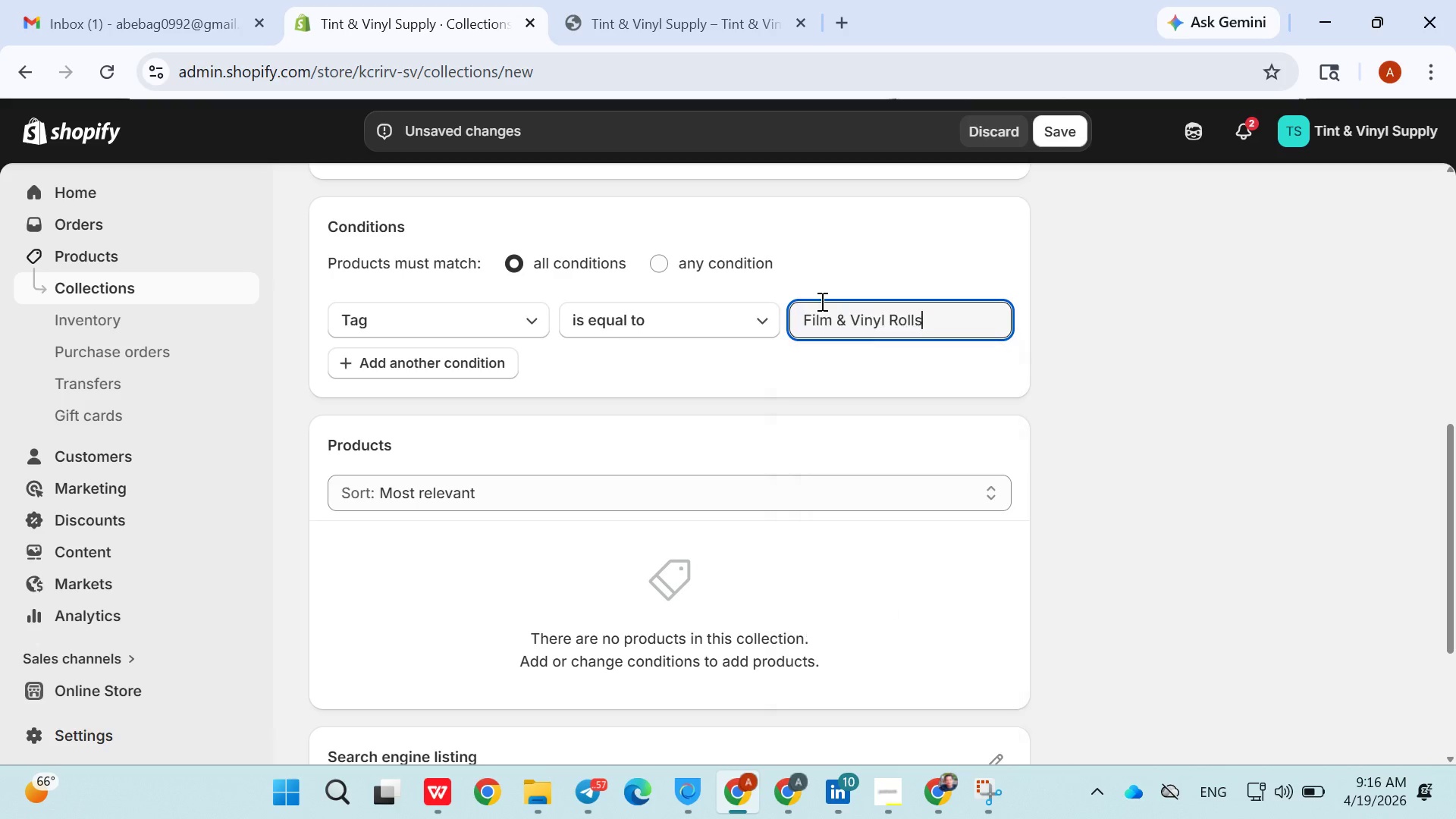 
key(Control+V)
 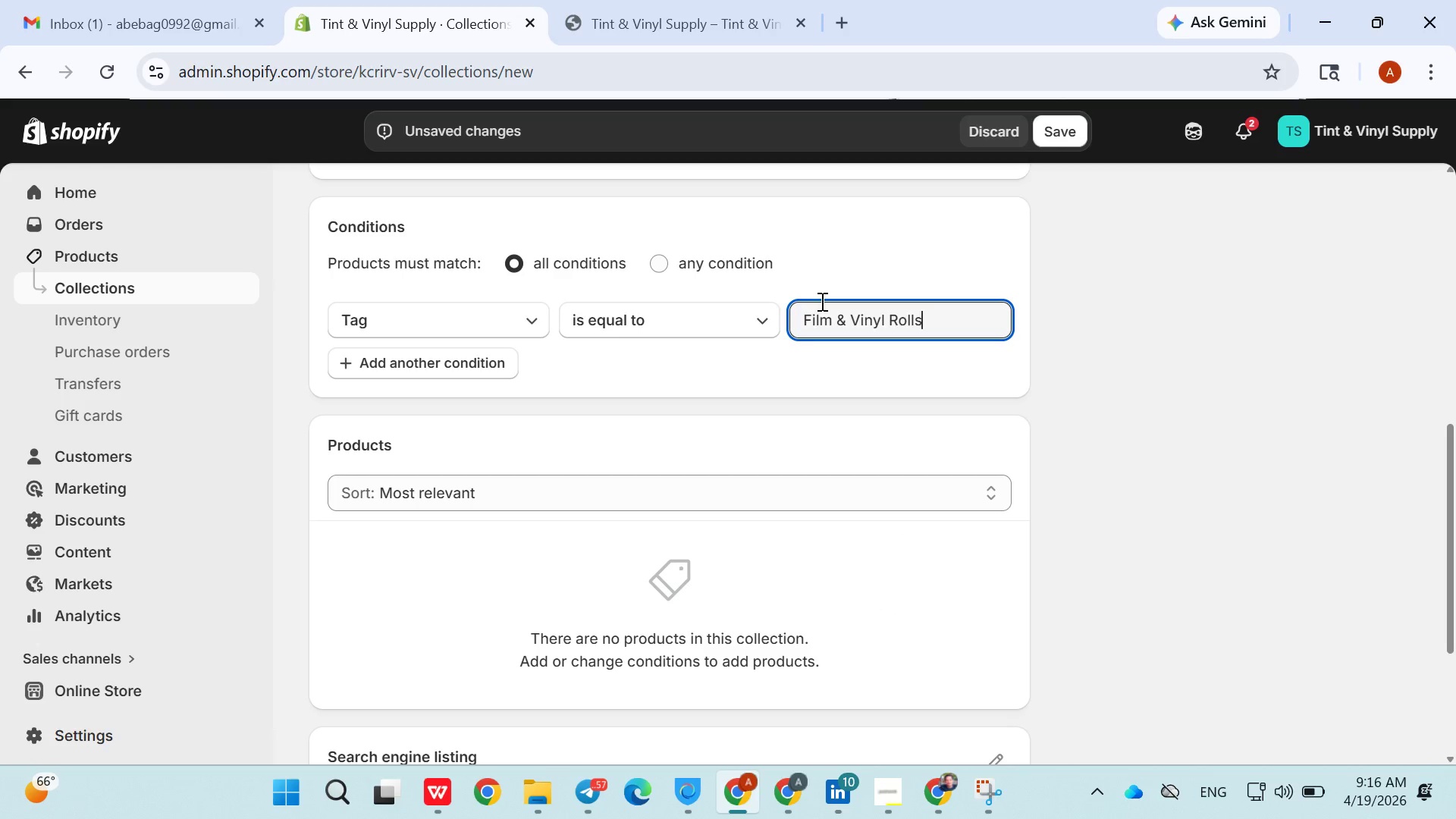 
key(Backspace)
 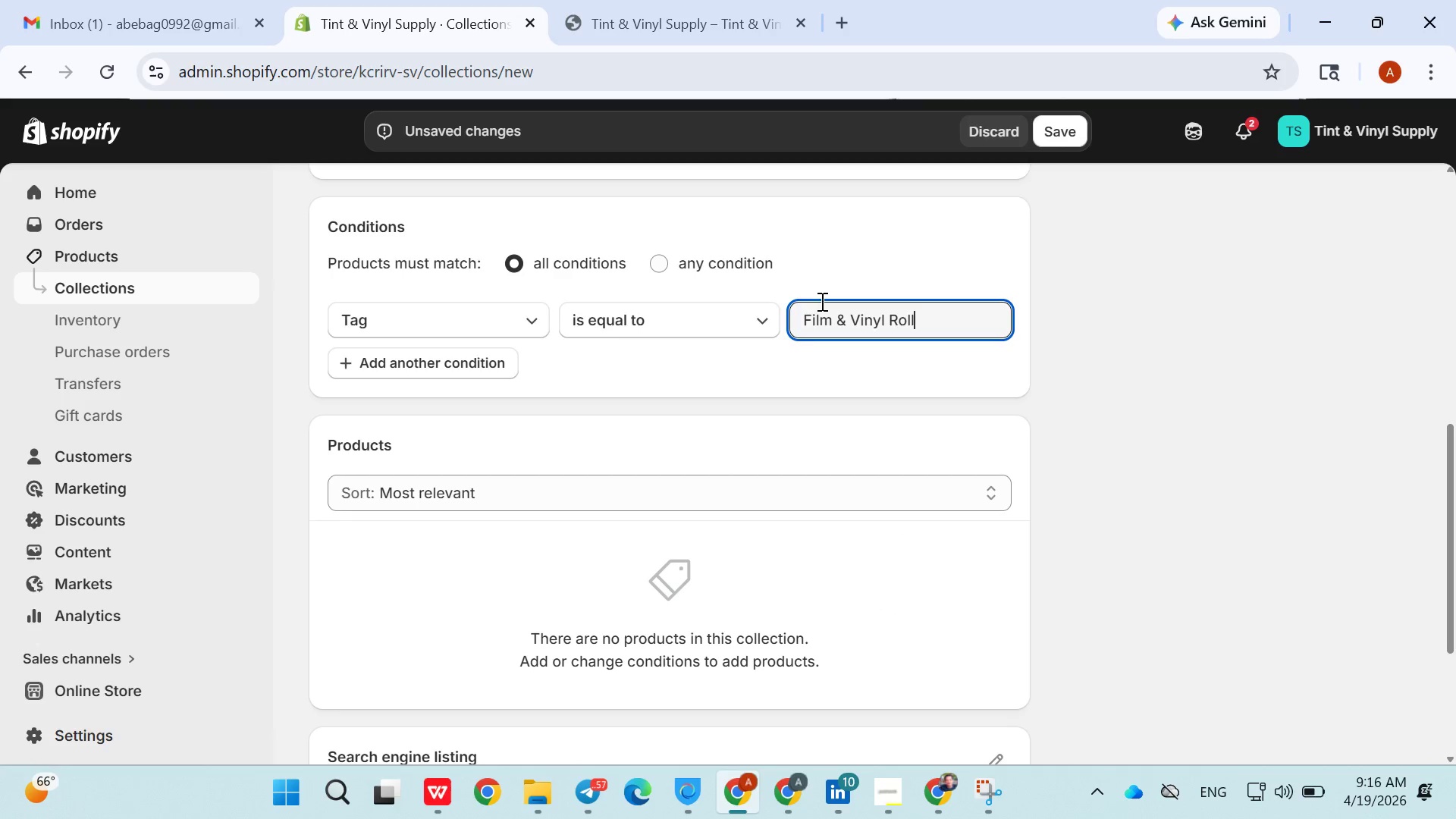 
key(S)
 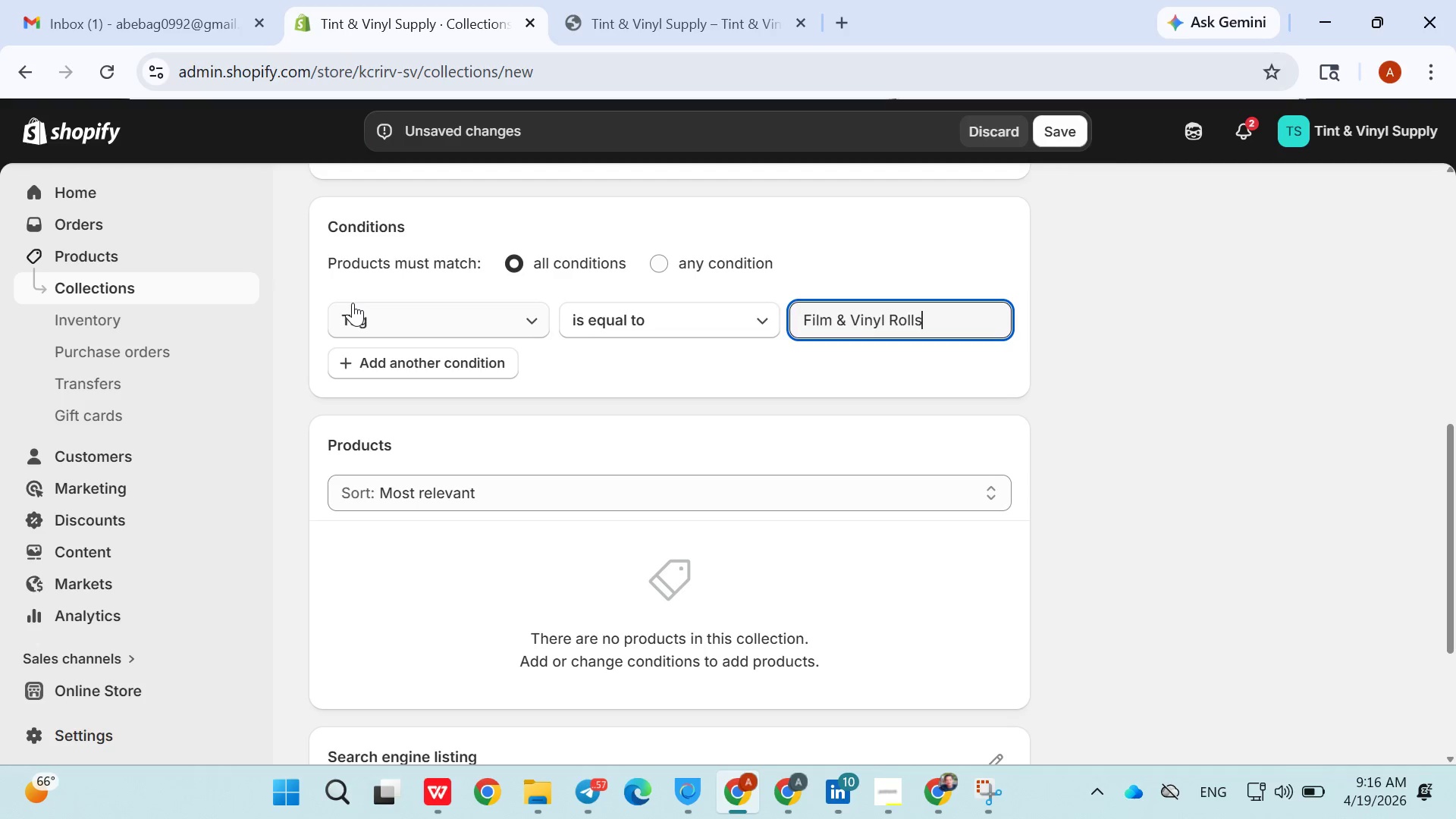 
left_click([379, 313])
 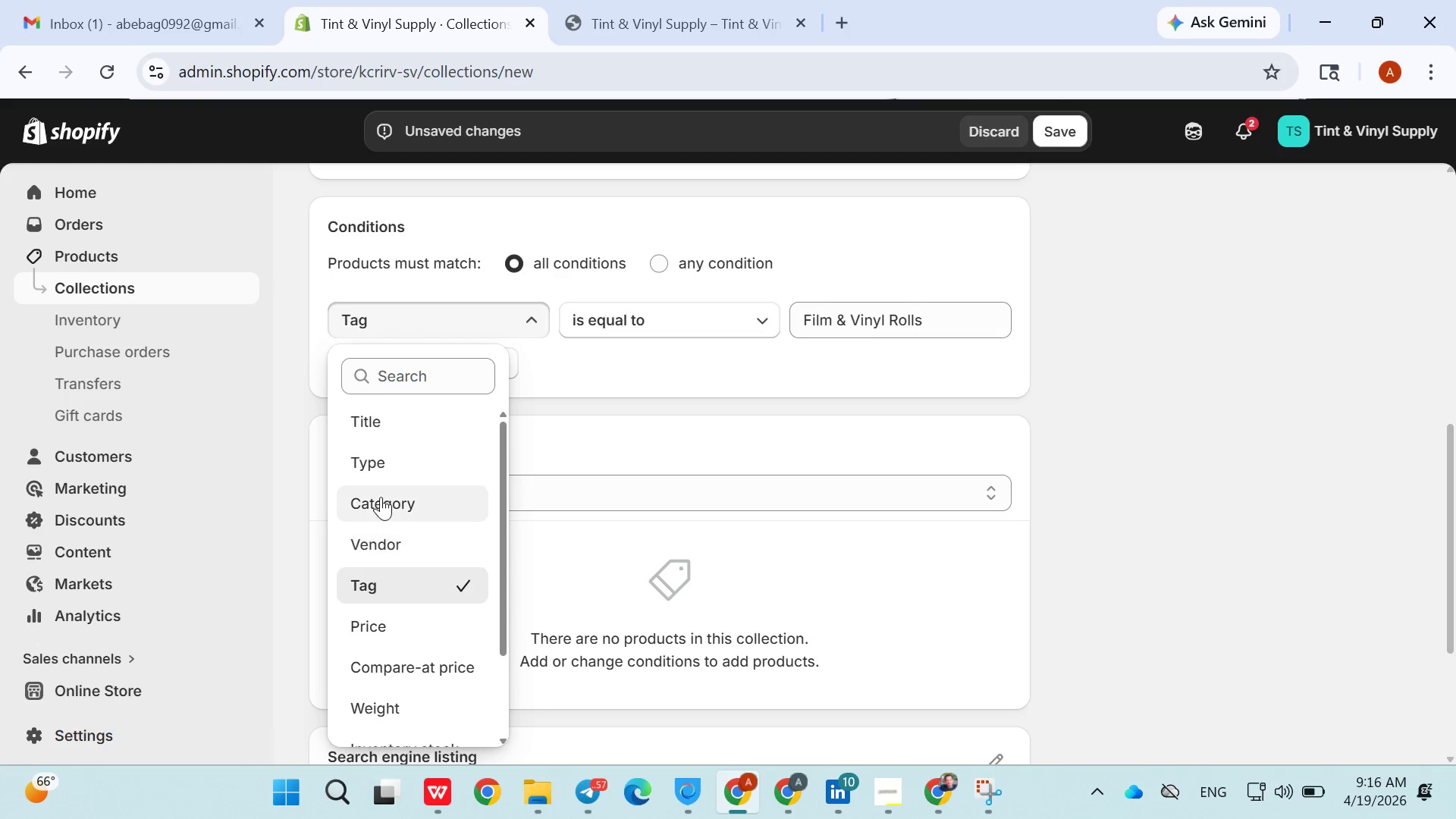 
left_click([385, 470])
 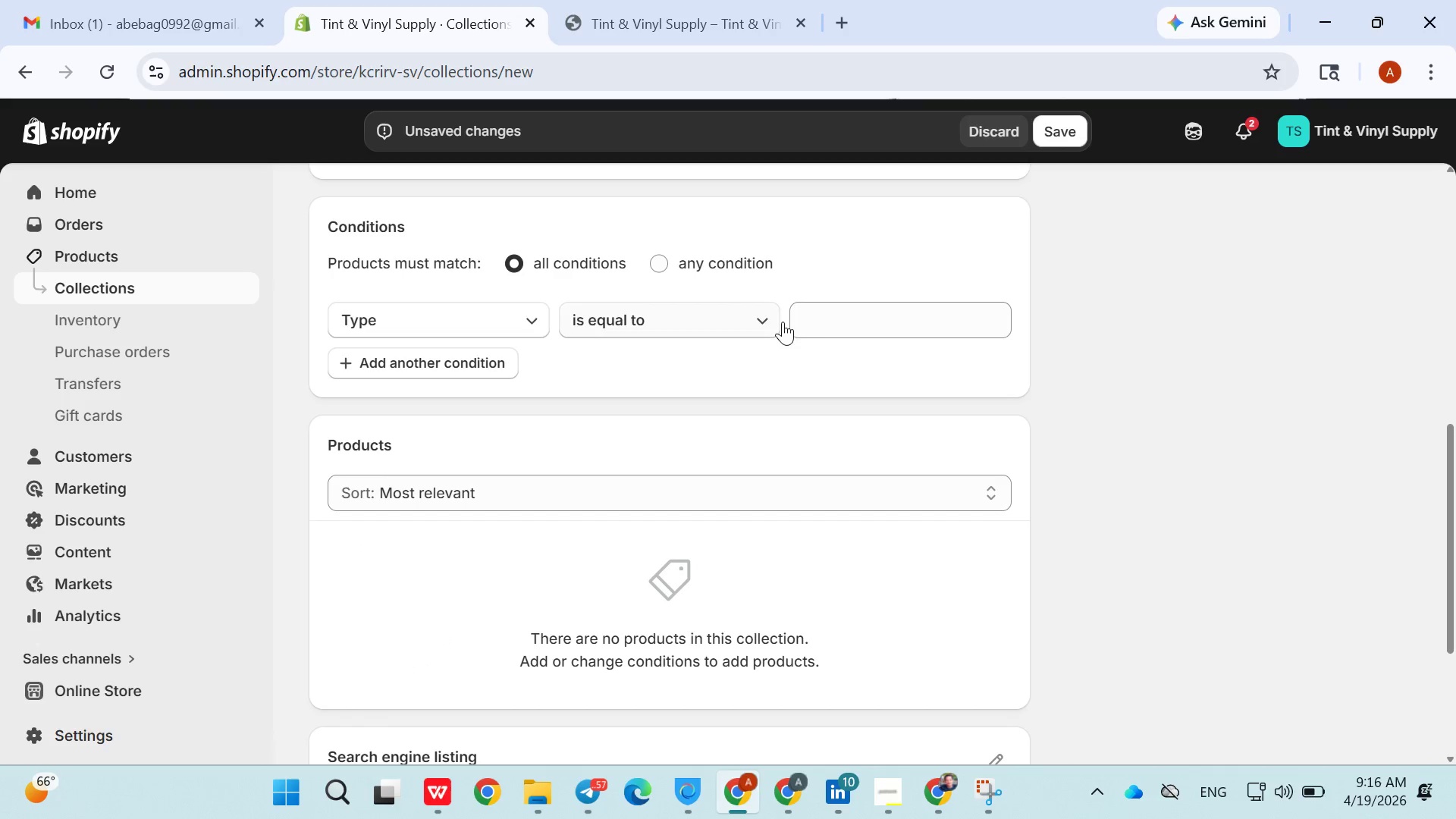 
left_click([828, 320])
 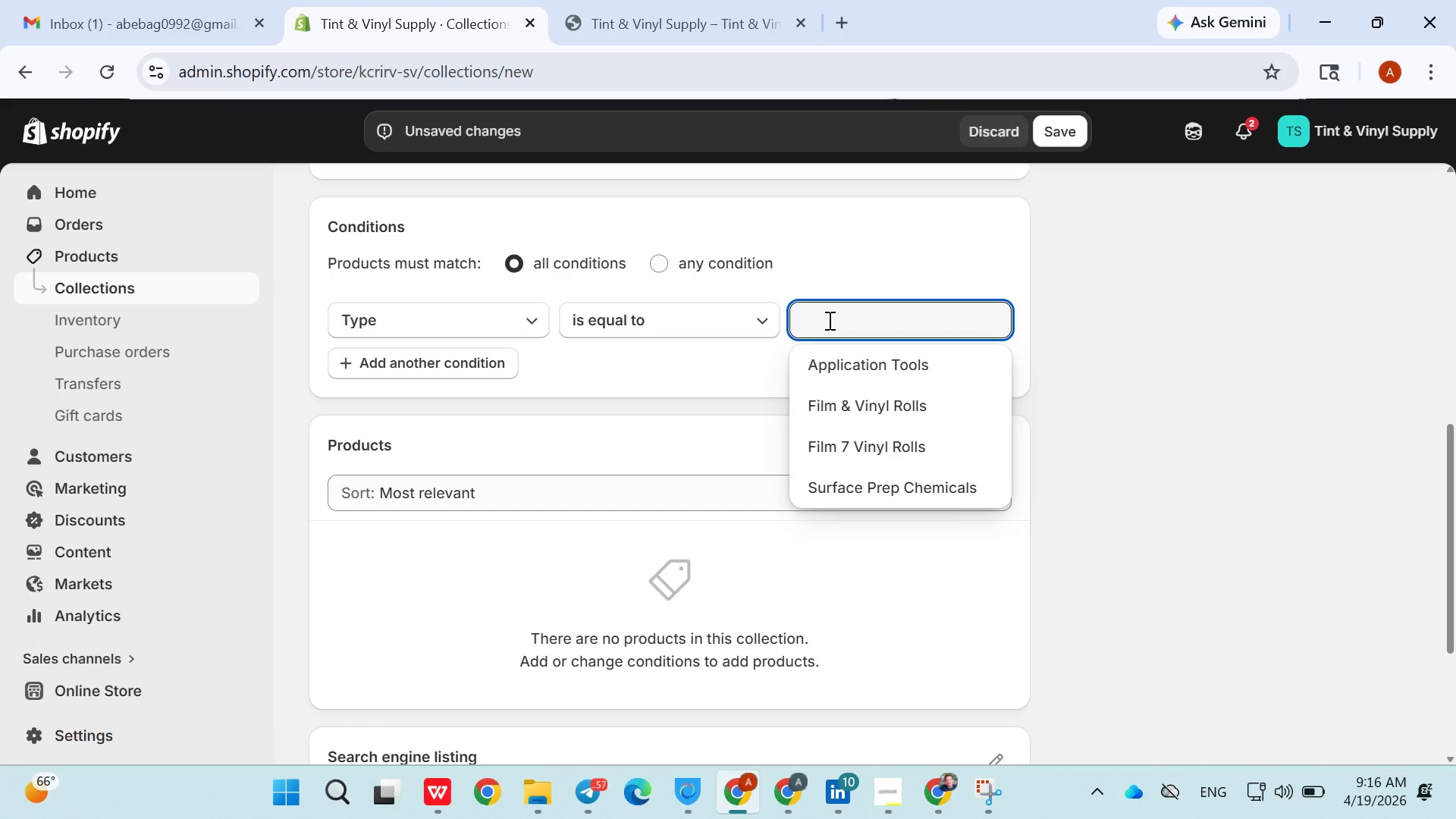 
key(Control+V)
 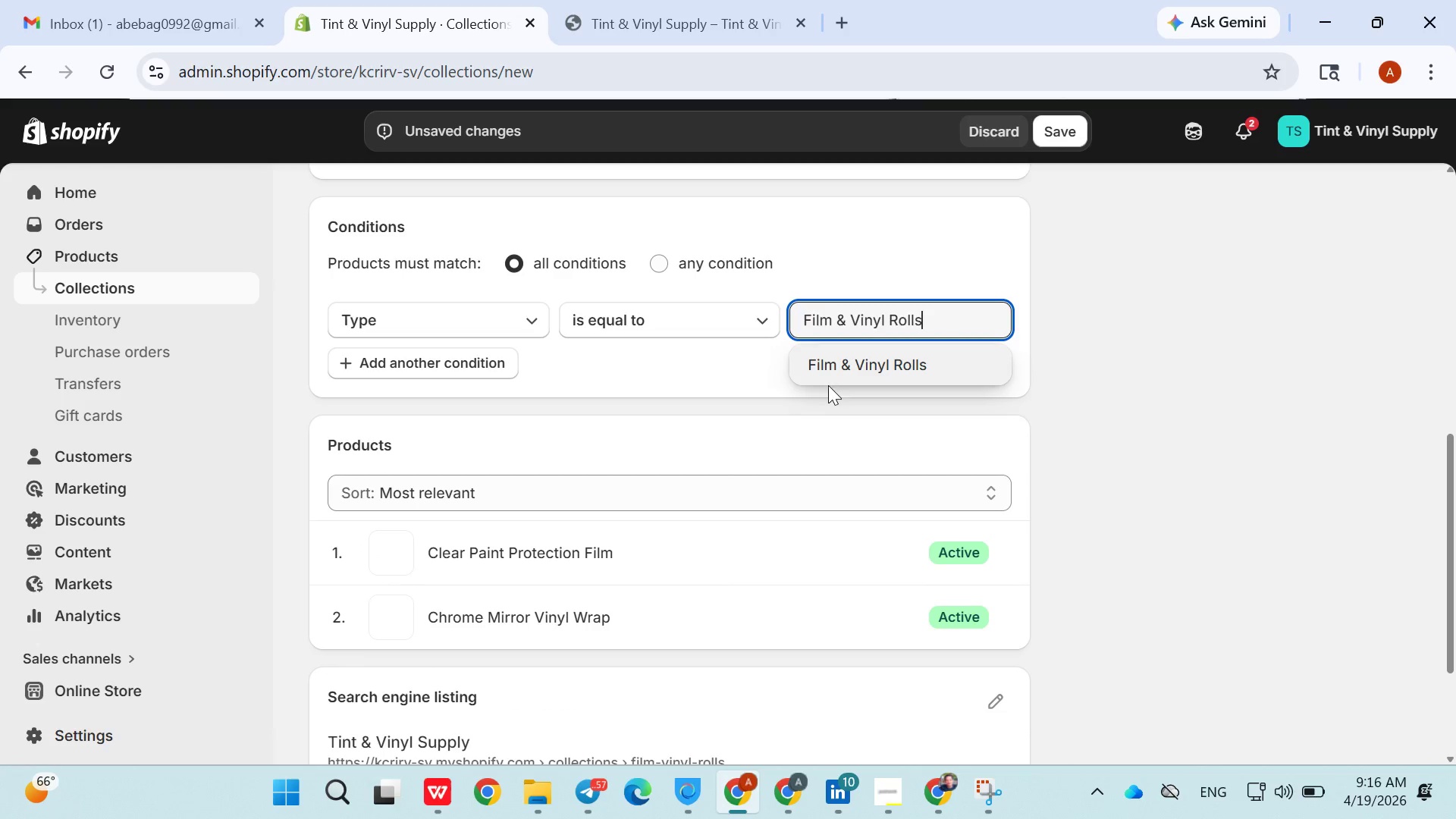 
left_click([826, 380])
 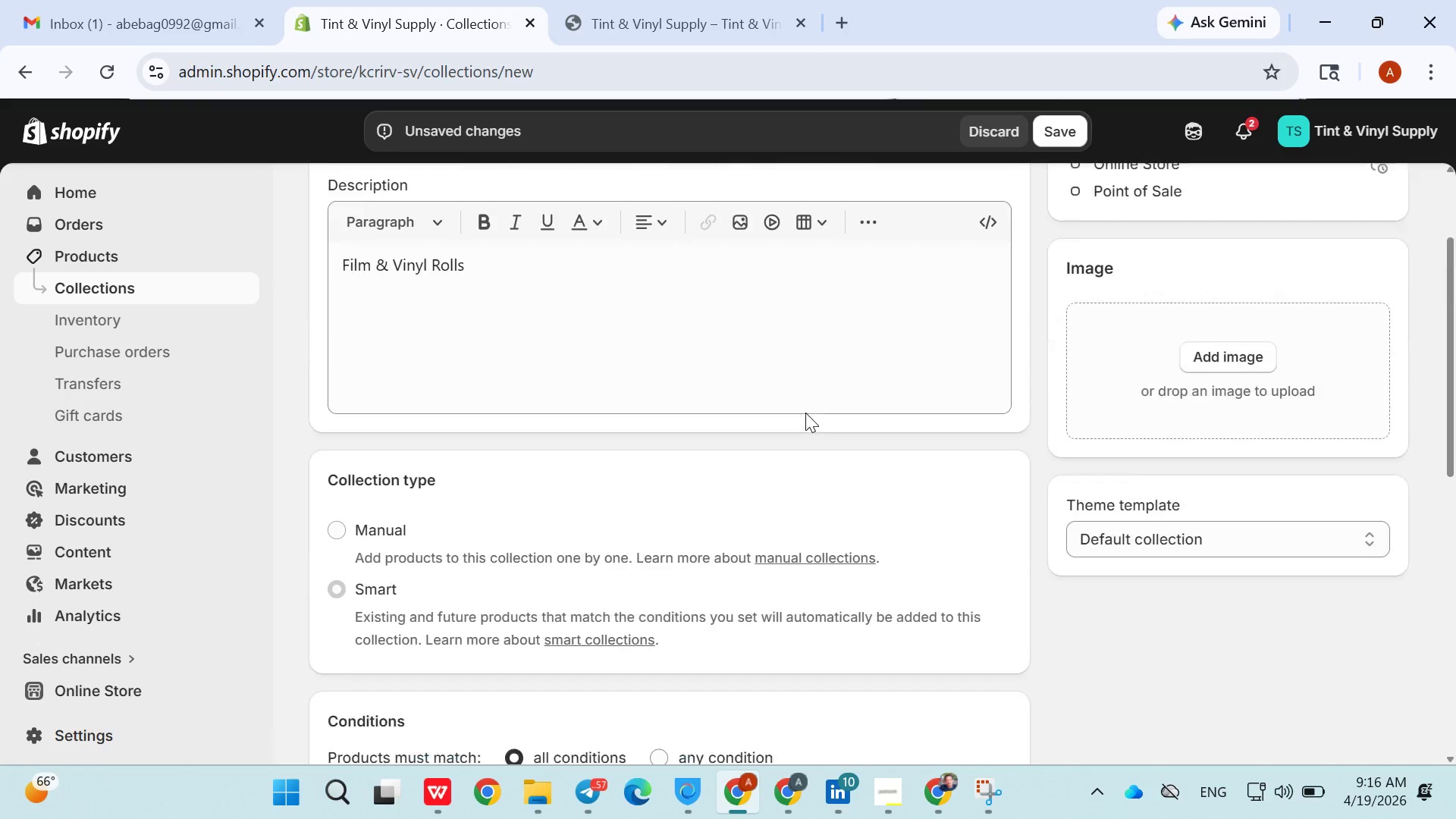 
wait(7.14)
 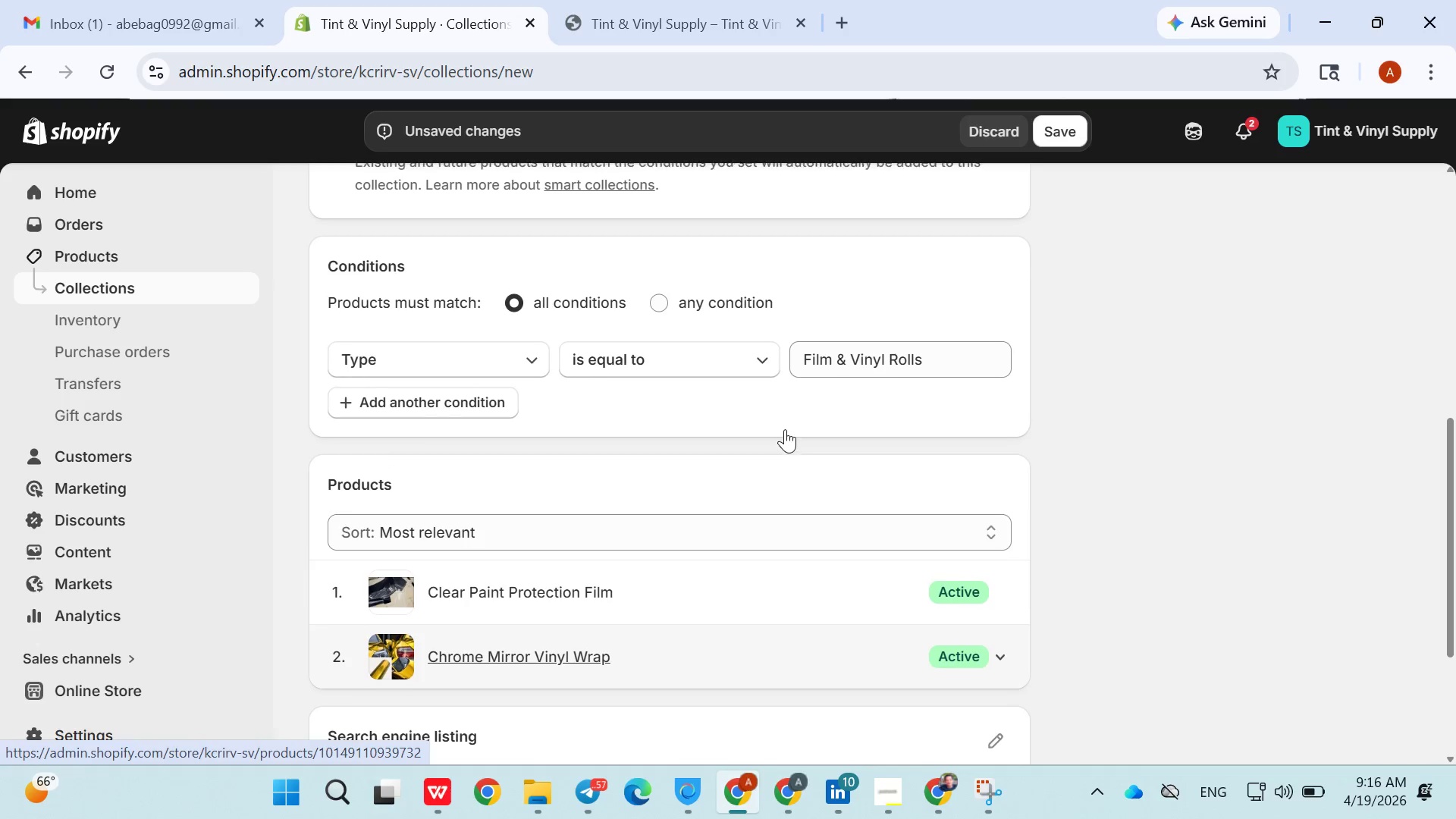 
left_click([1066, 145])
 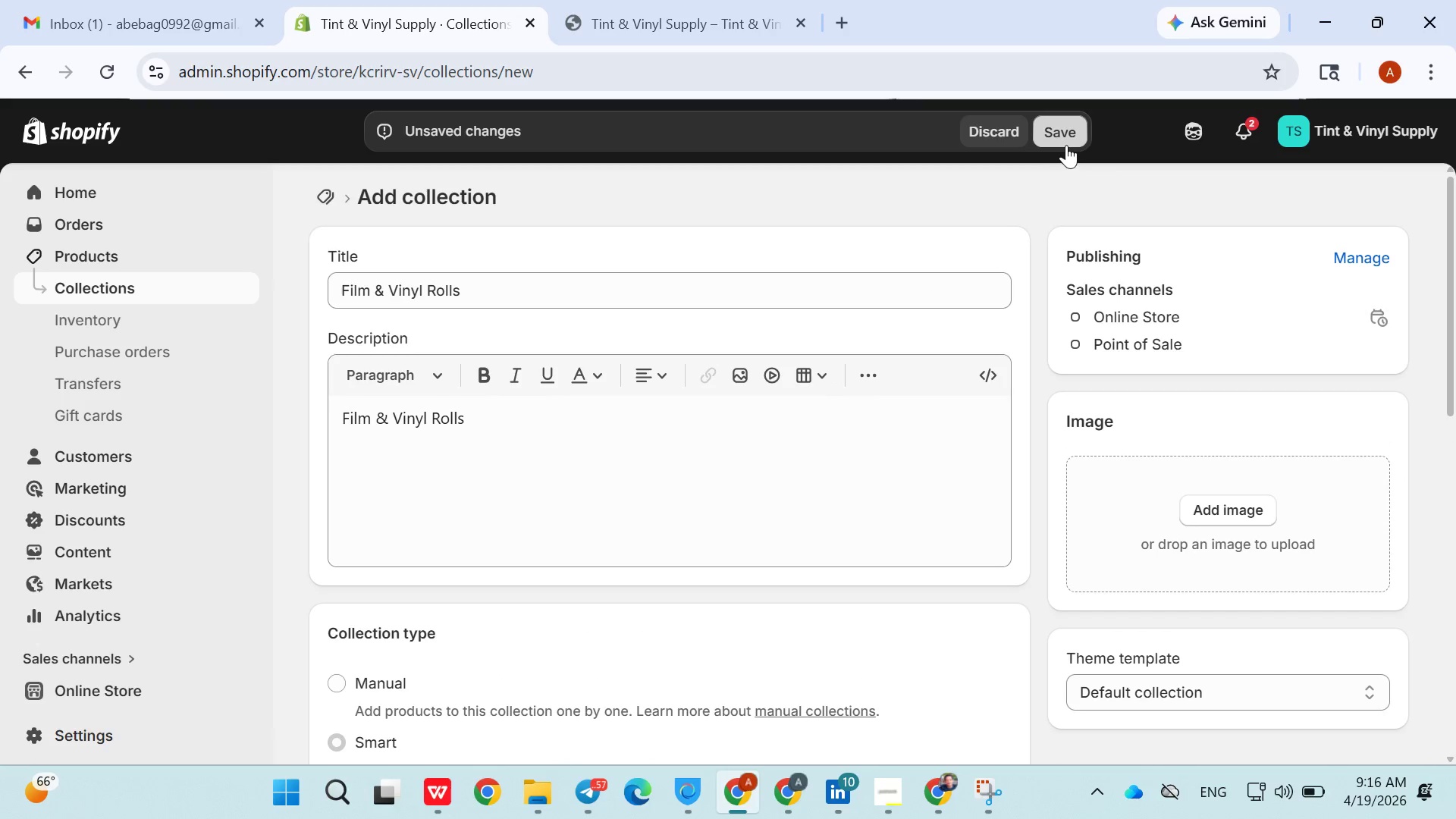 
left_click([1066, 145])
 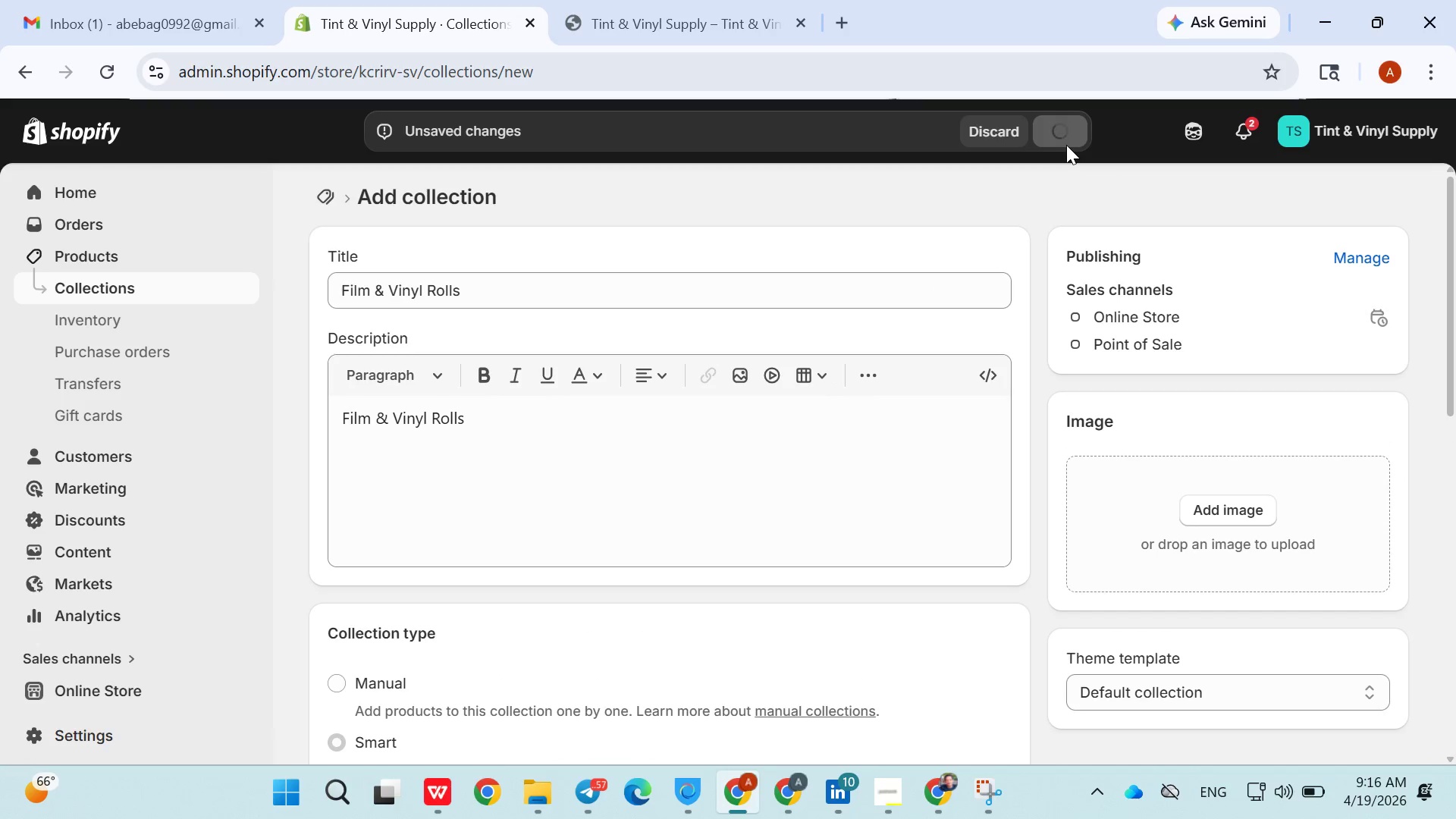 
double_click([1066, 145])
 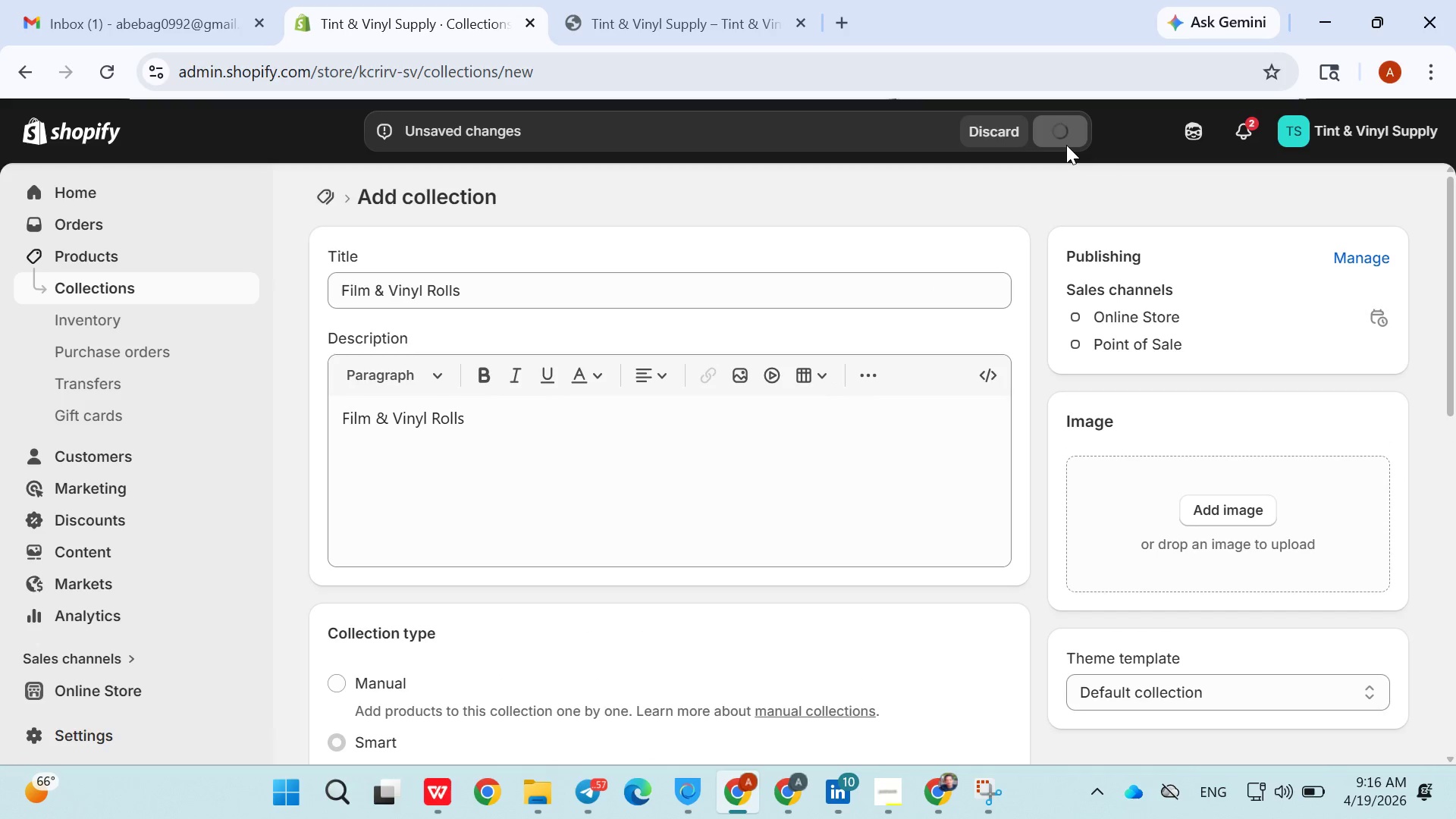 
left_click_drag(start_coordinate=[1066, 145], to_coordinate=[729, 508])
 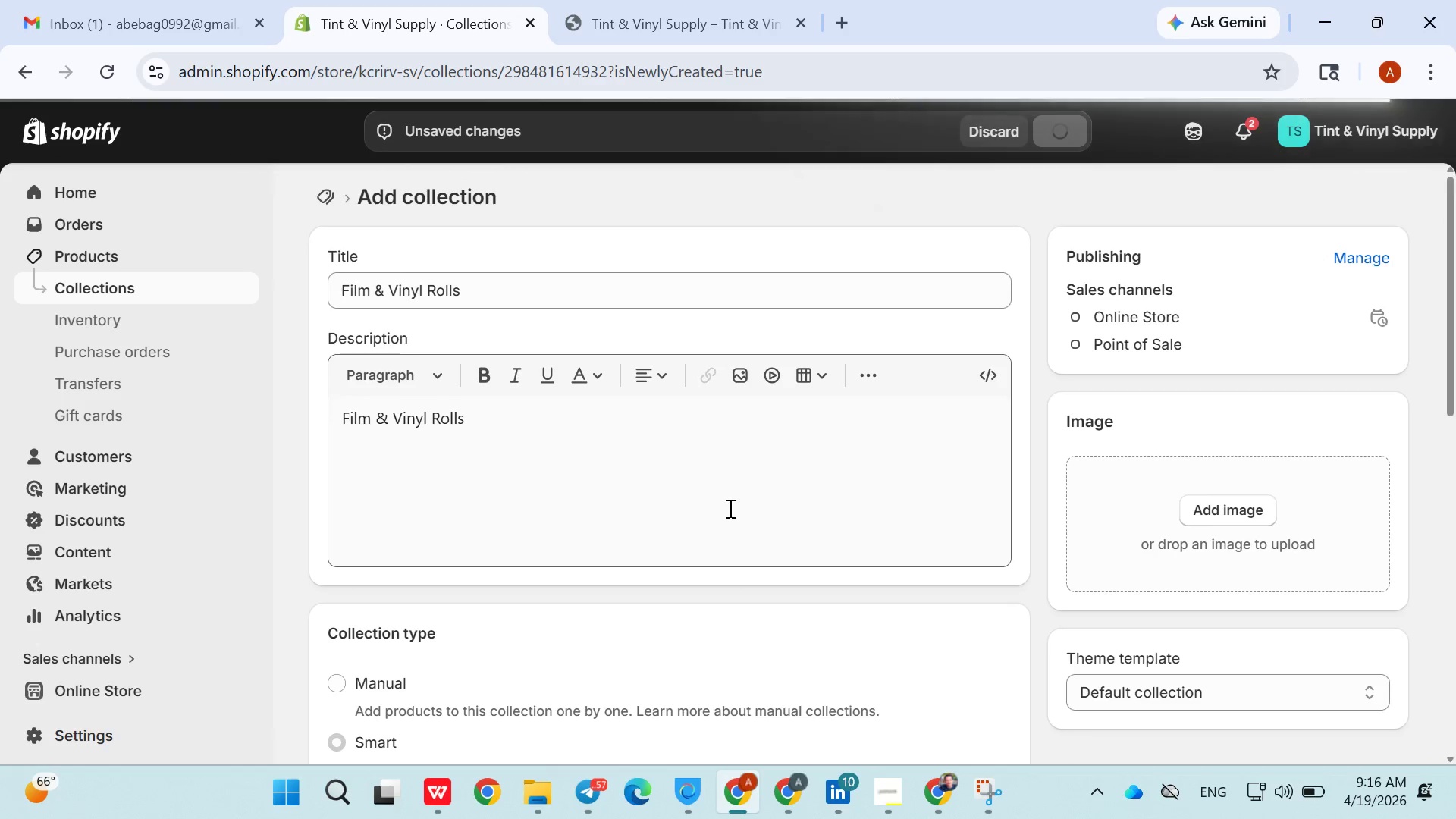 
double_click([729, 508])
 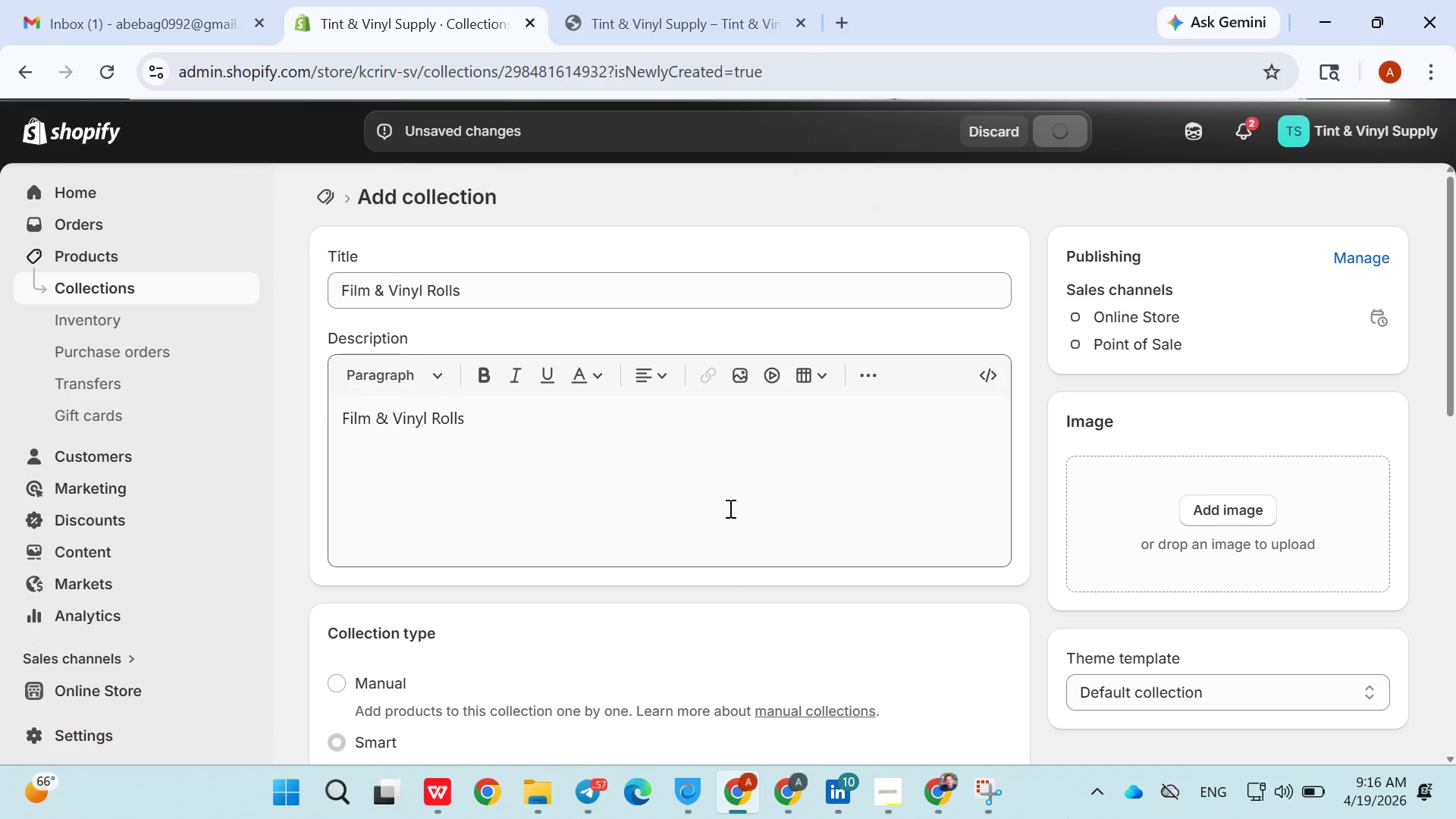 
triple_click([729, 508])
 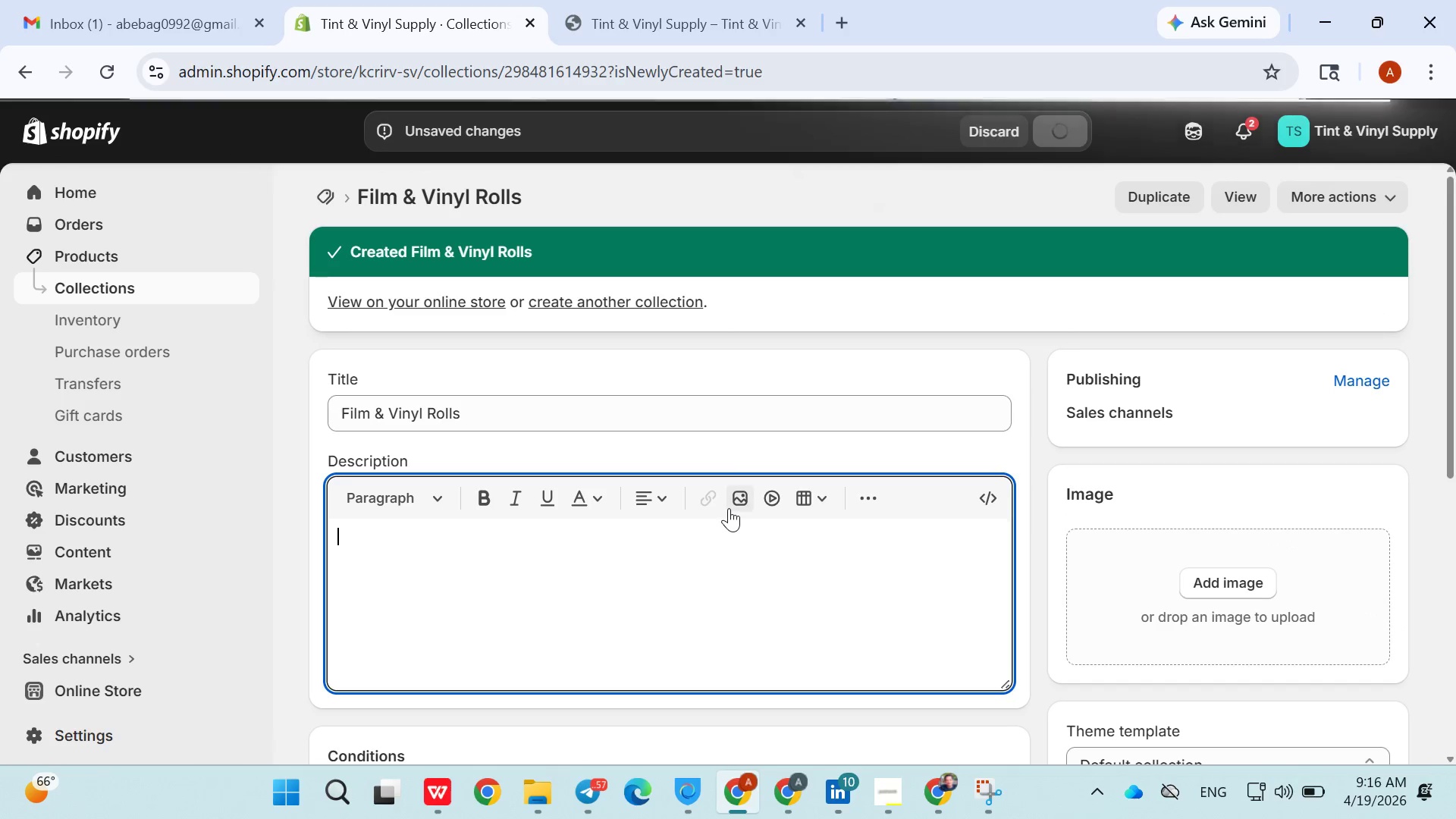 
triple_click([729, 508])
 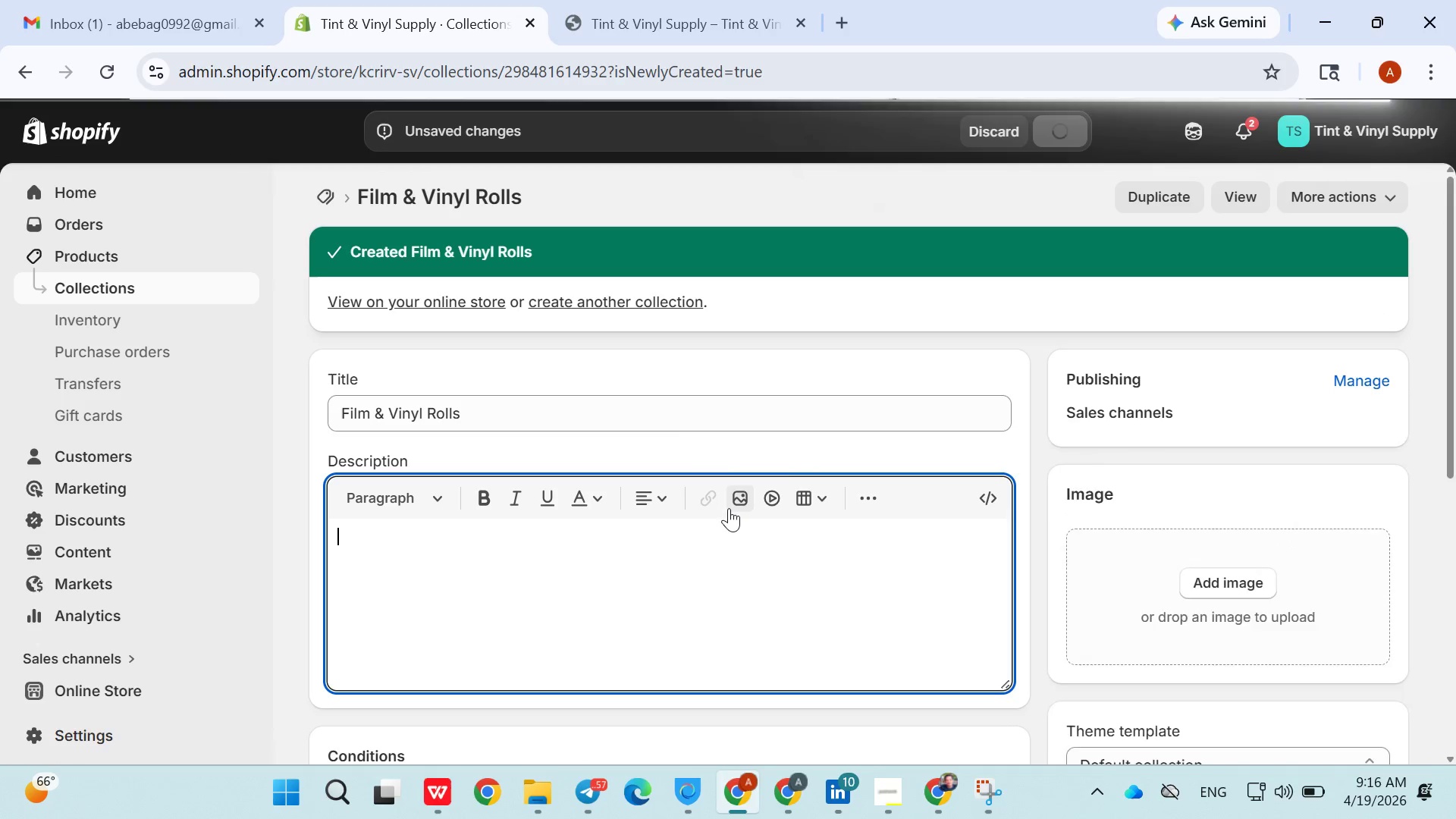 
triple_click([729, 508])
 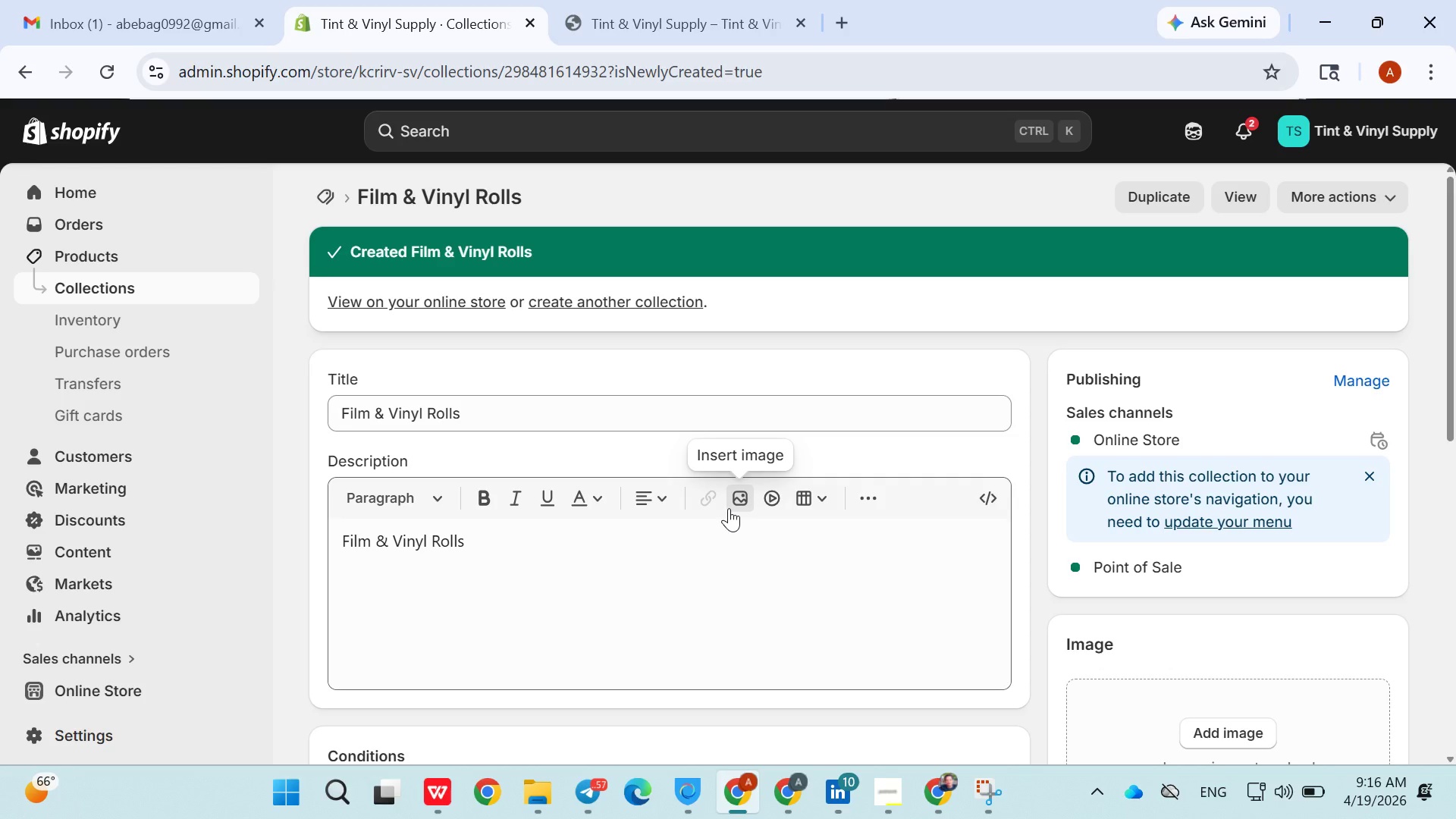 
left_click([729, 508])
 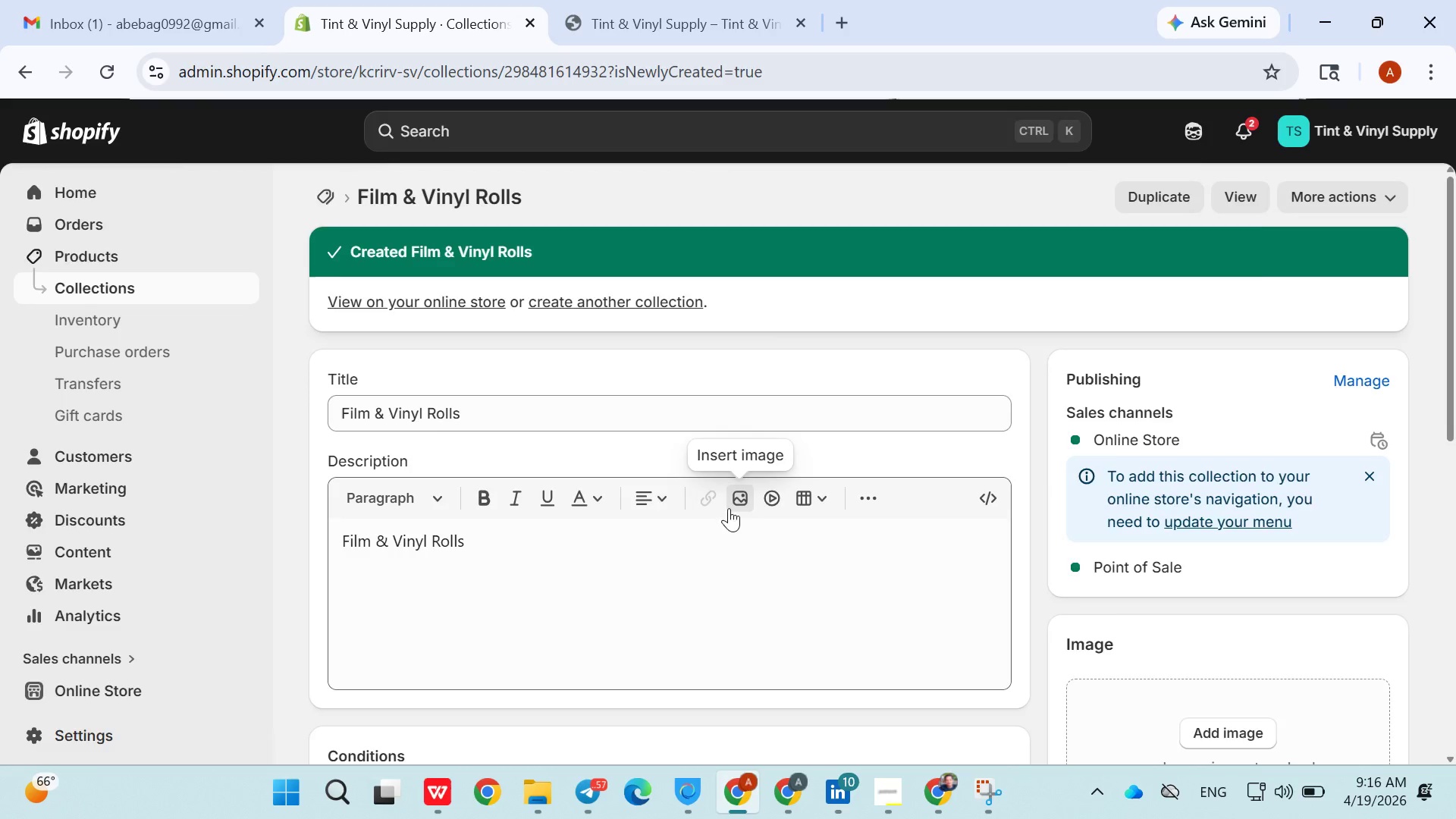 
double_click([729, 508])
 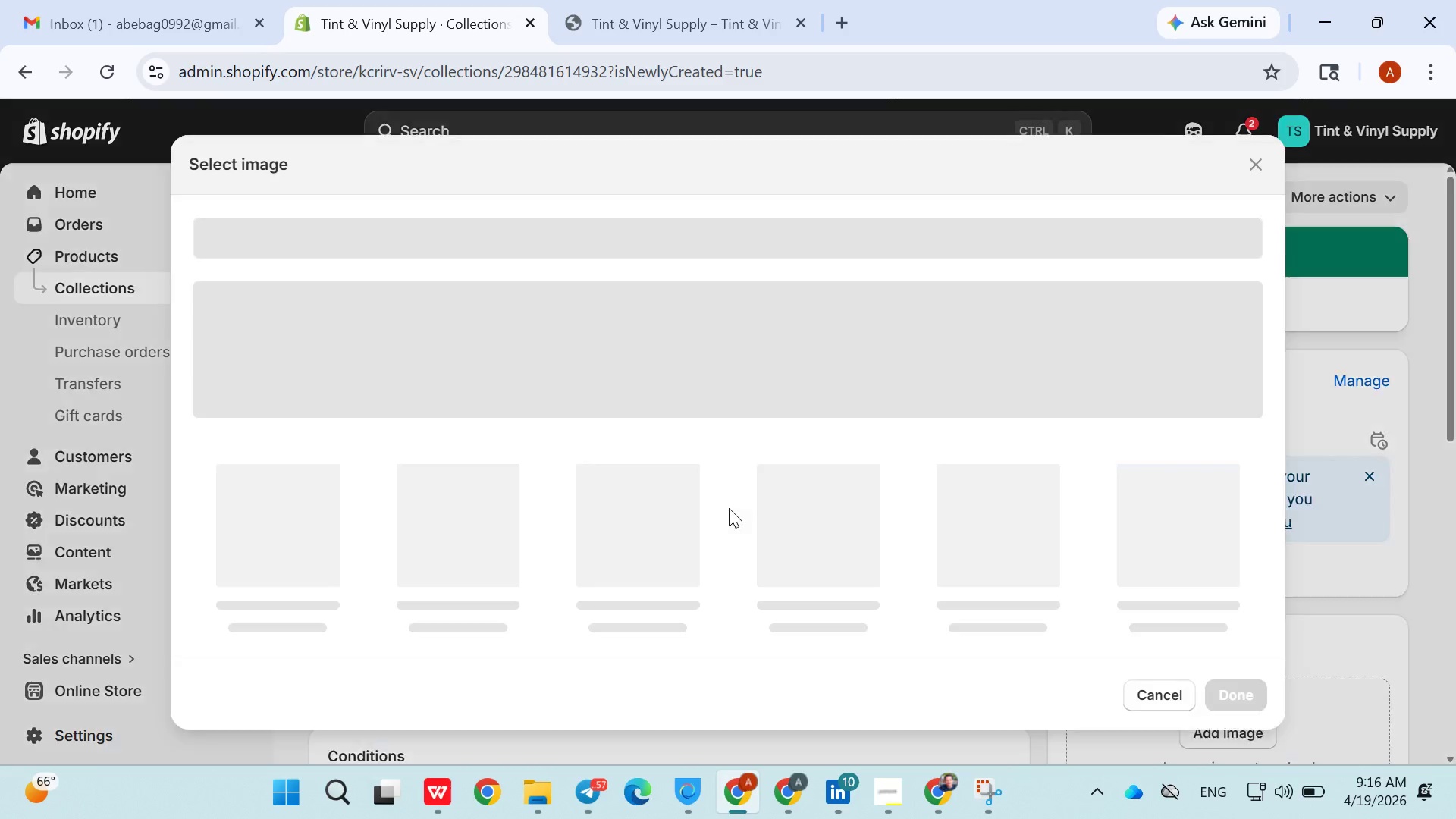 
left_click_drag(start_coordinate=[729, 508], to_coordinate=[1349, 305])
 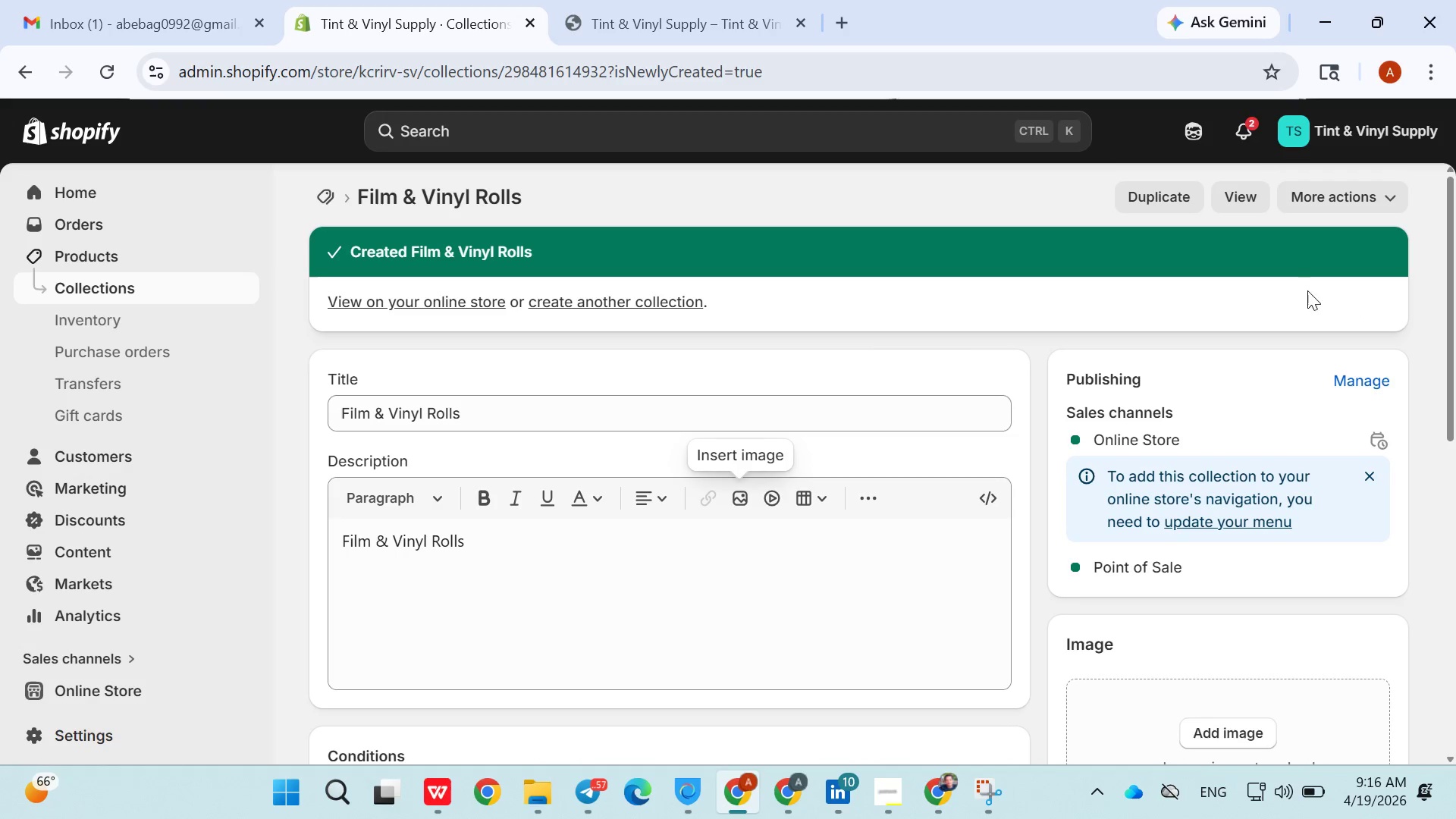 
left_click([1349, 305])
 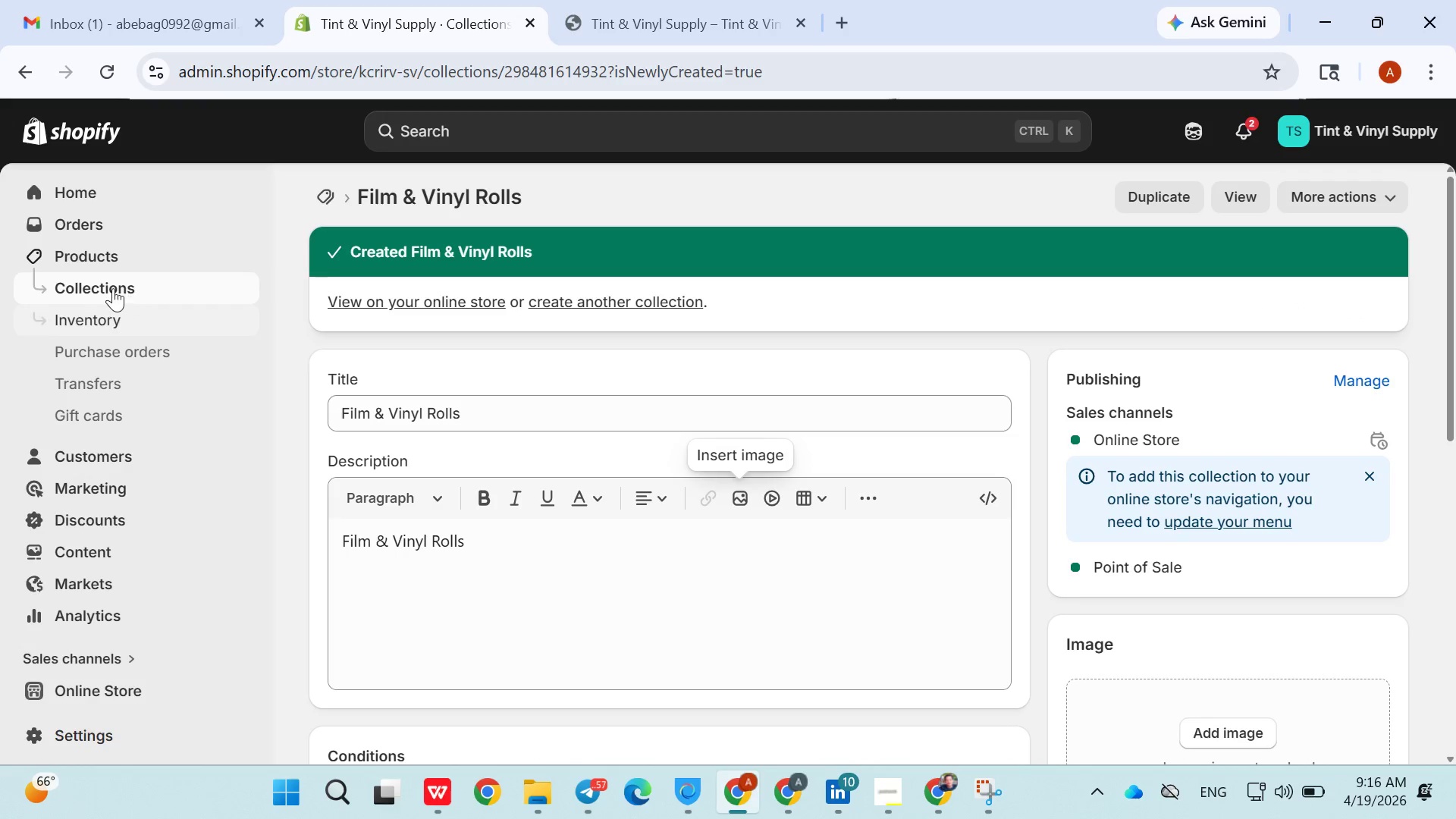 
left_click([111, 287])
 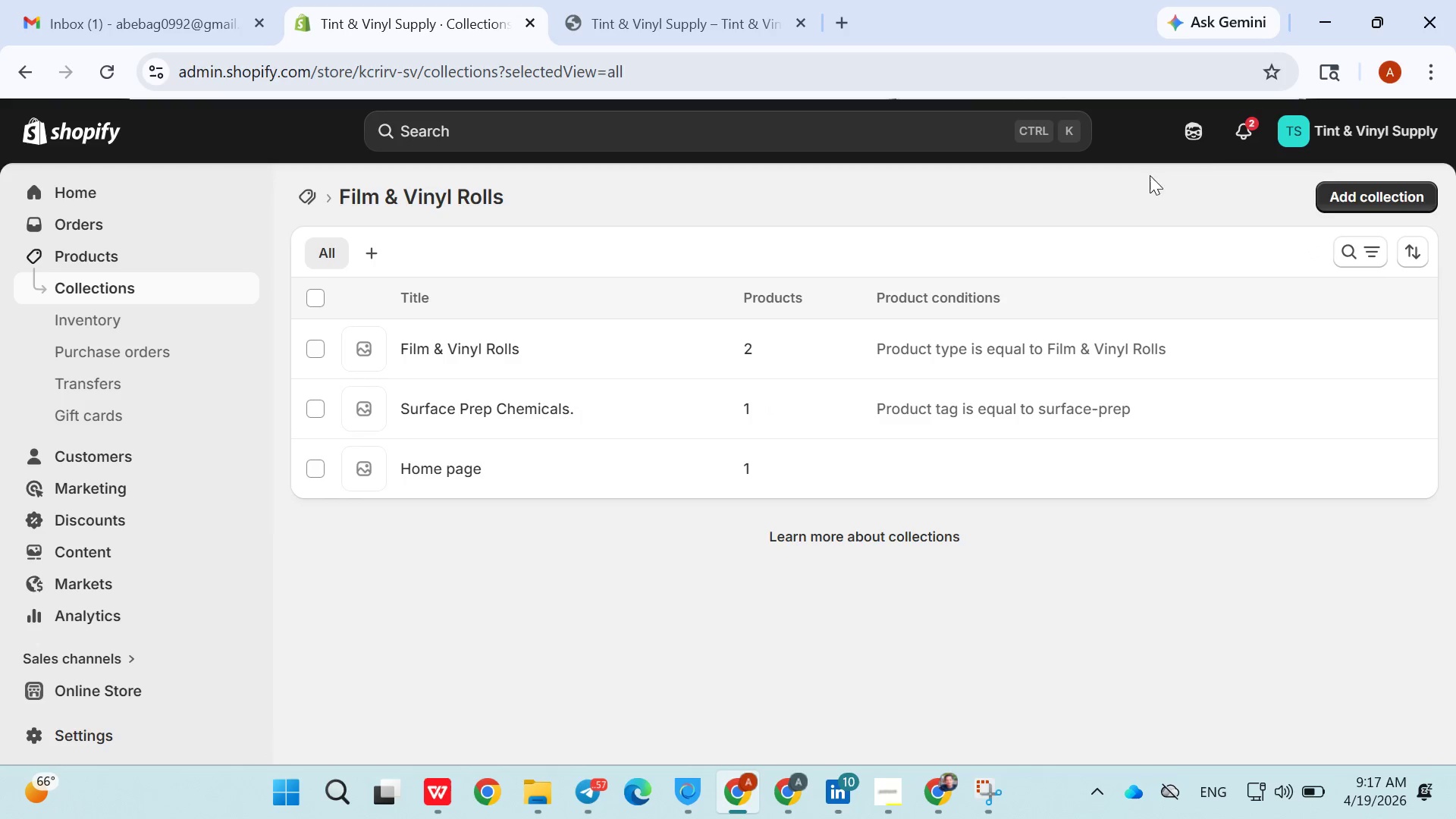 
left_click([1341, 199])
 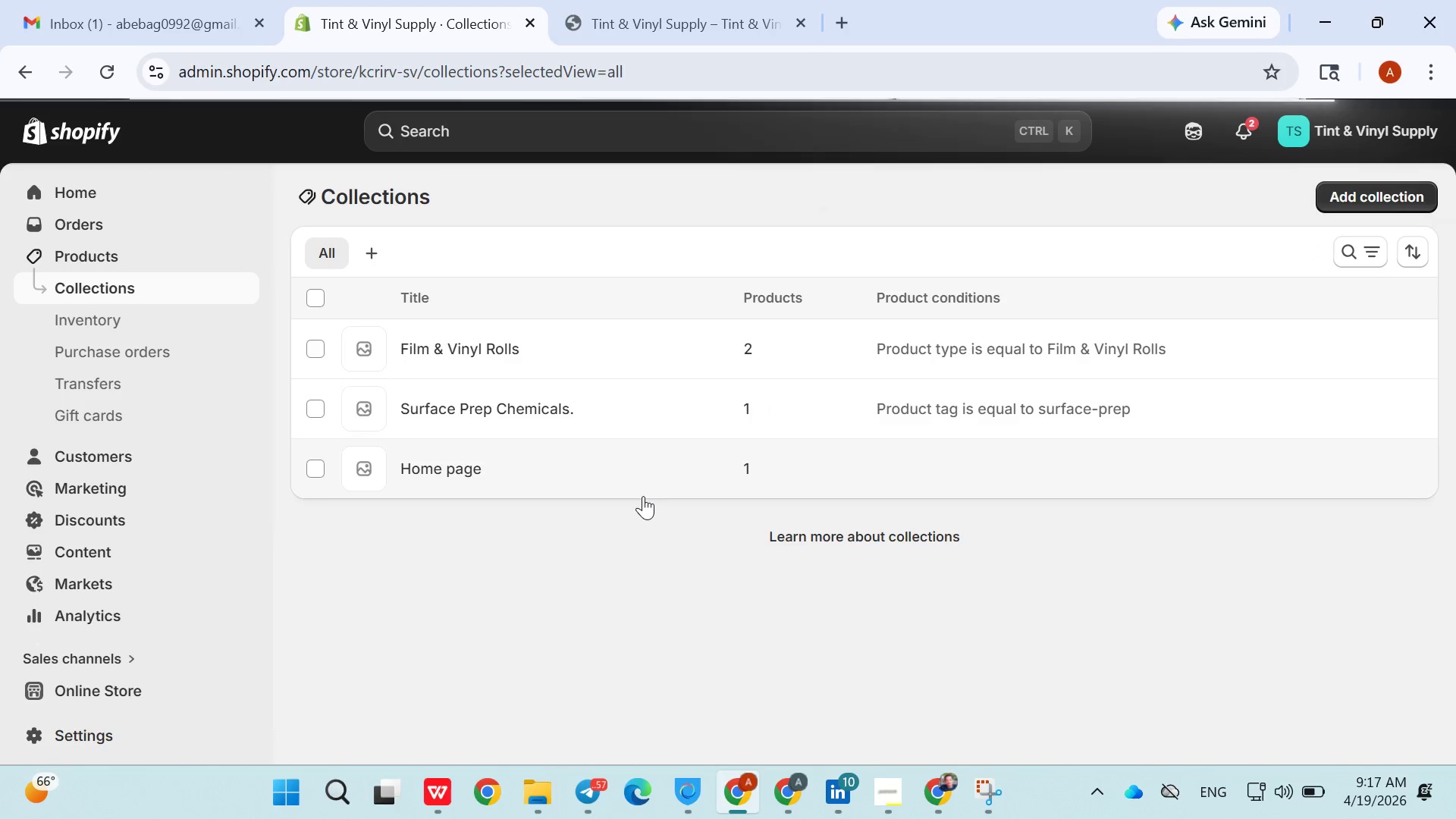 
wait(9.38)
 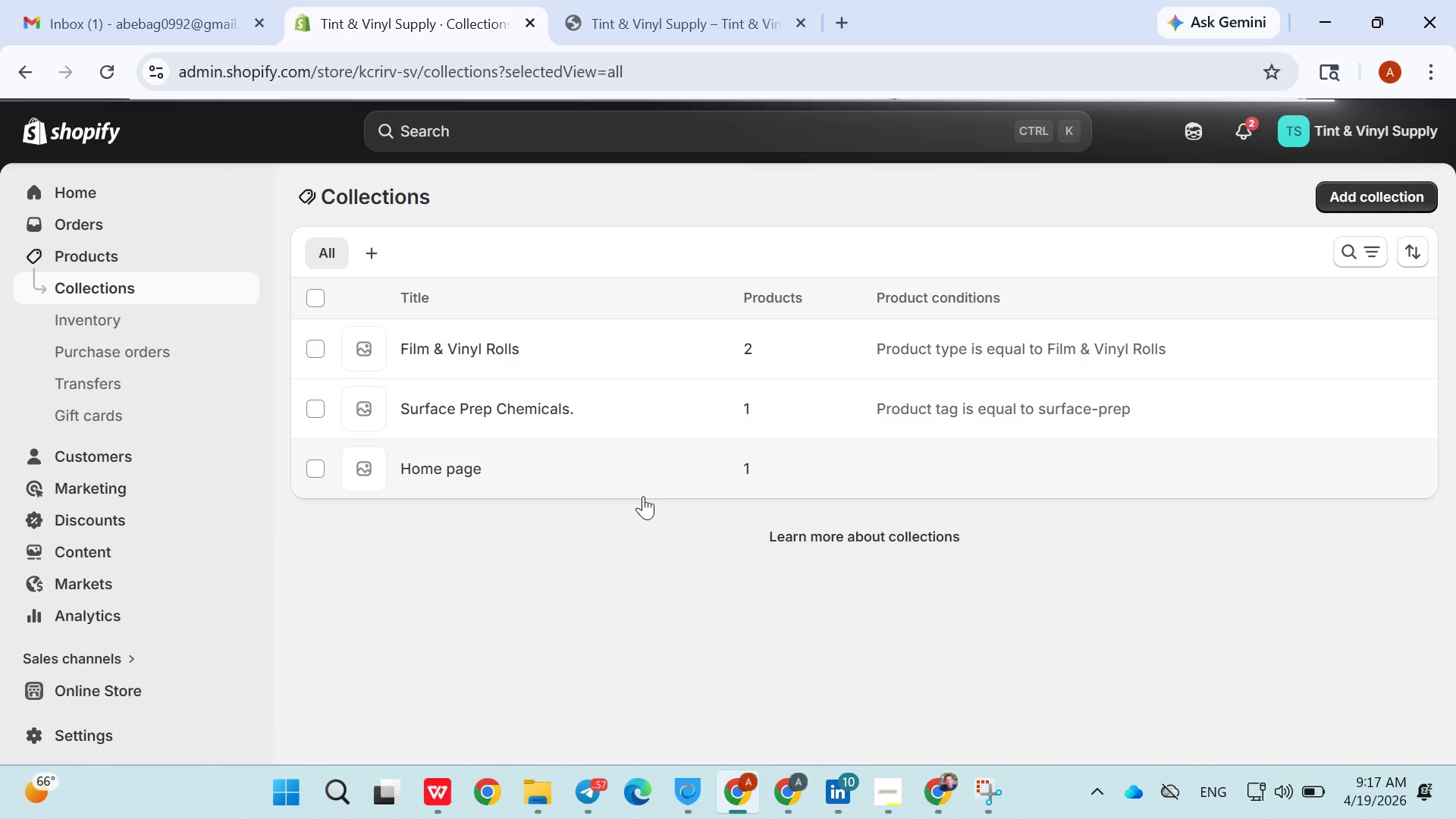 
left_click([536, 287])
 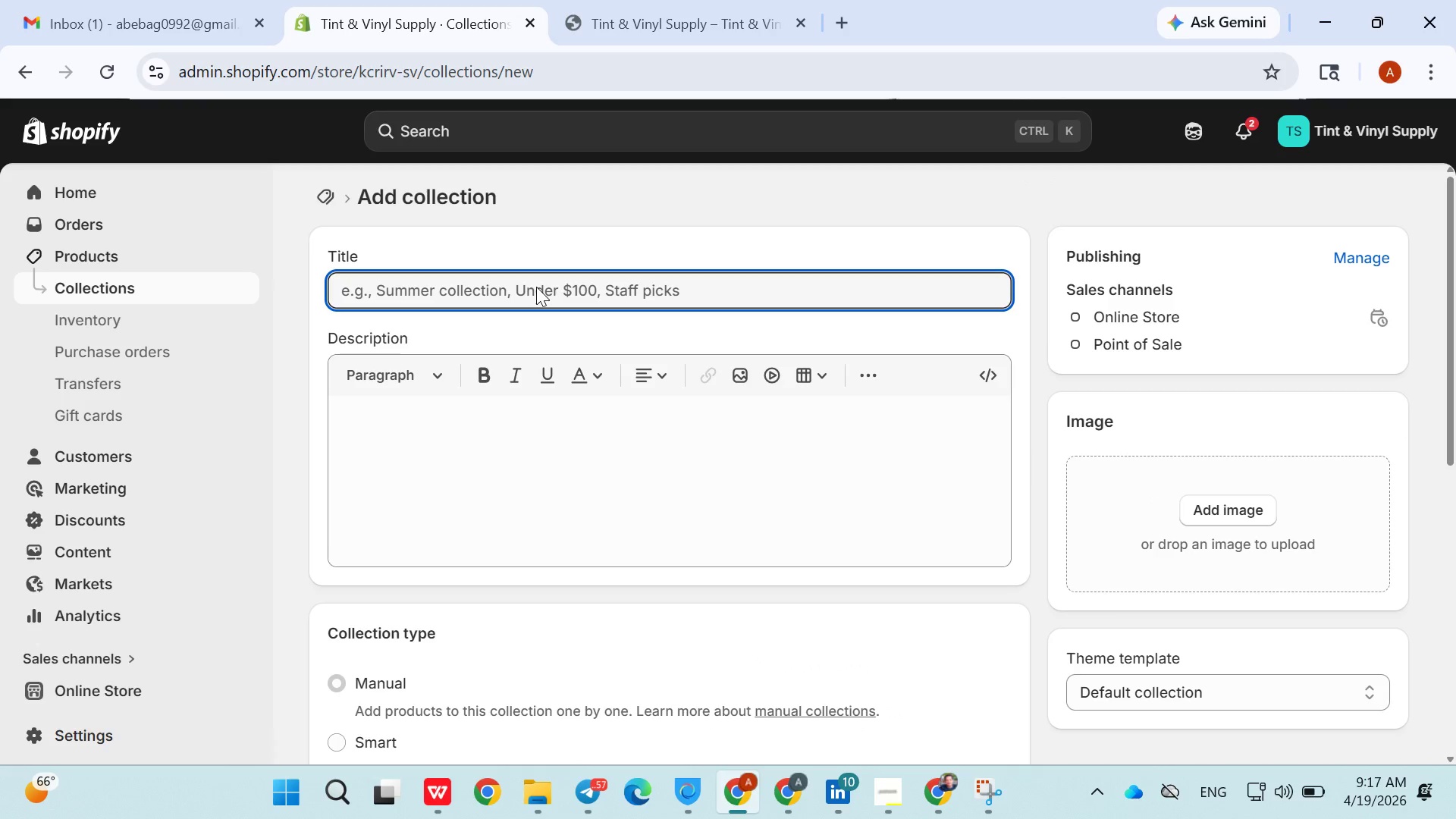 
key(Meta+MetaLeft)
 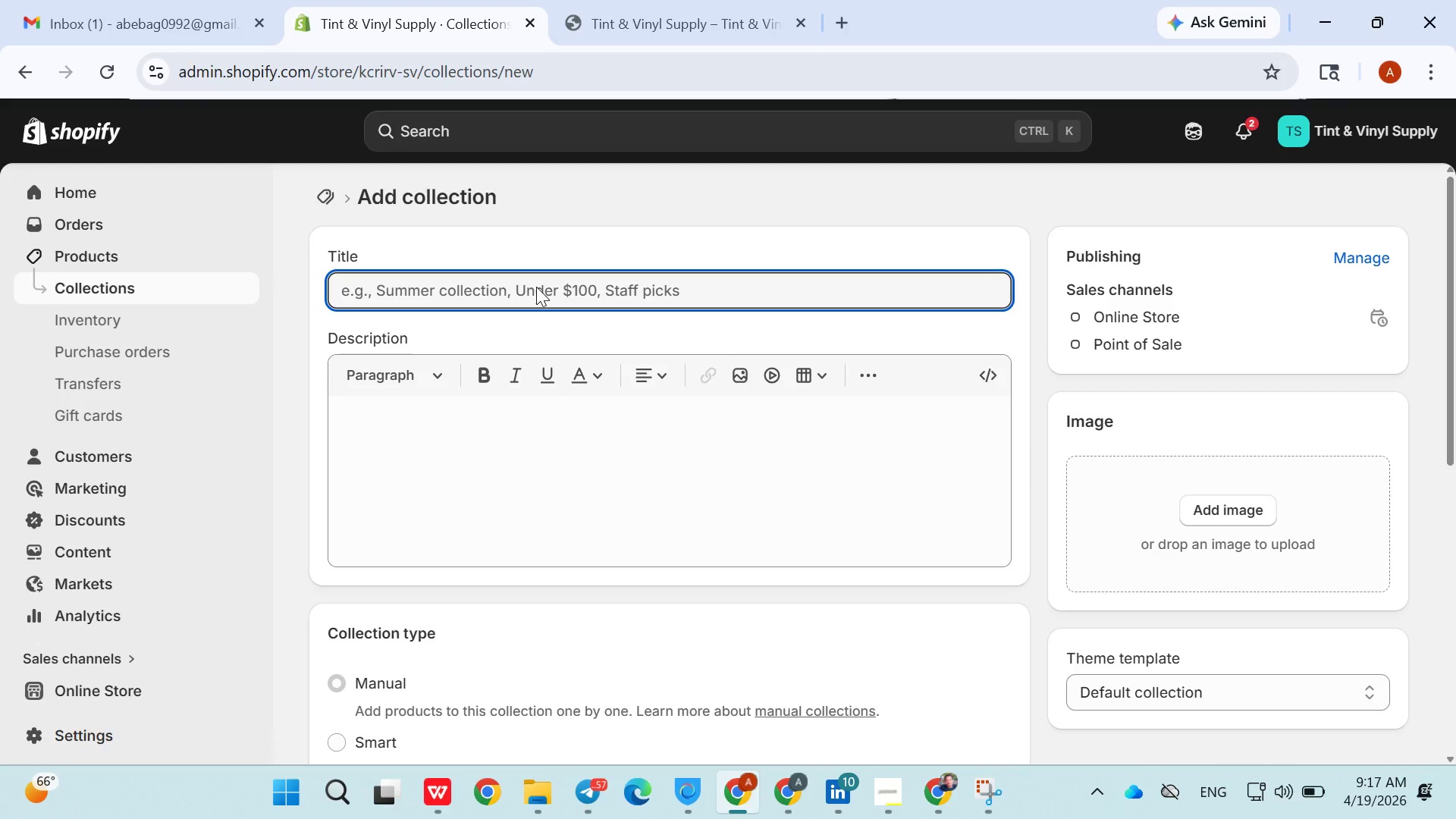 
key(Meta+V)
 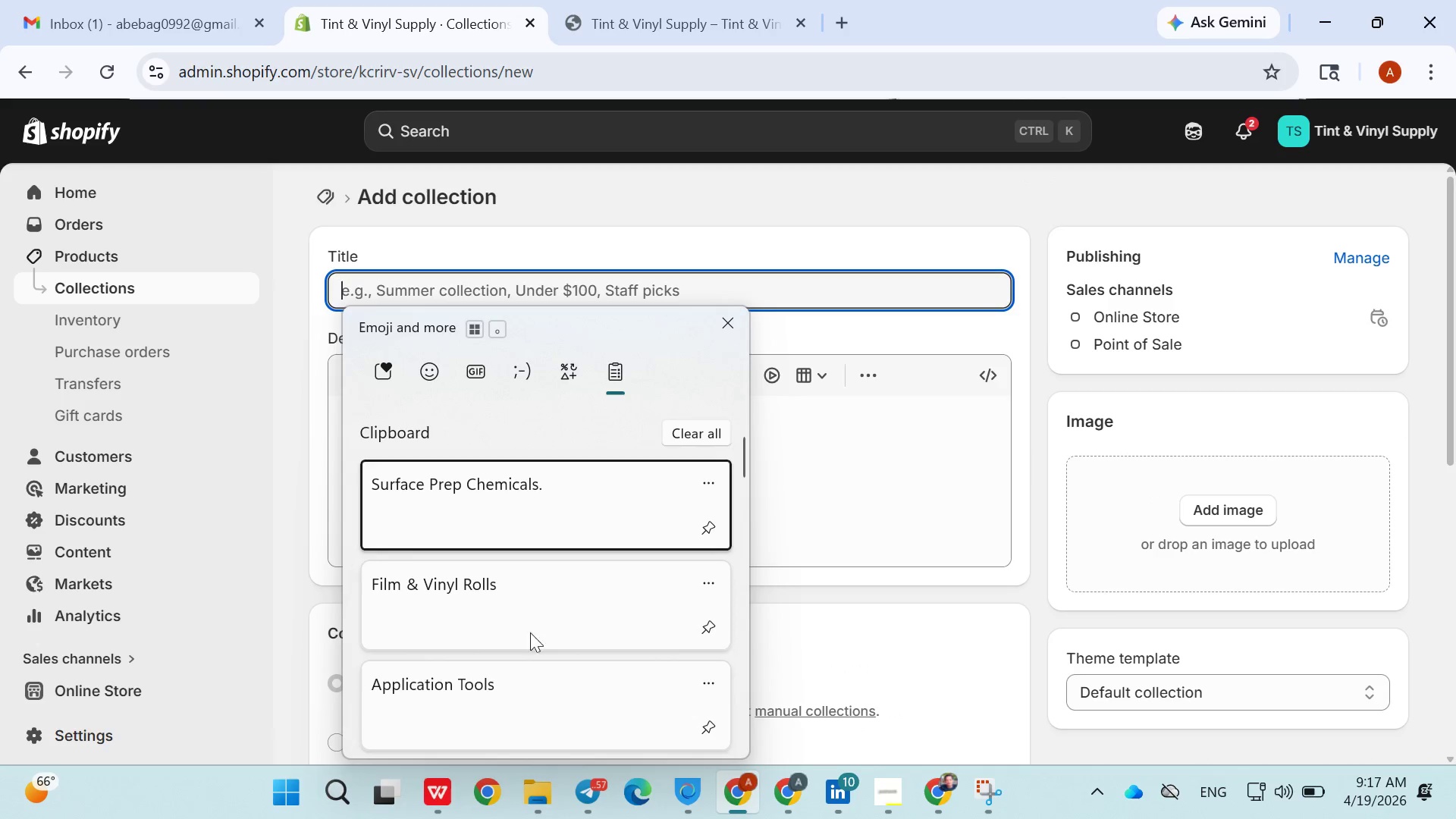 
left_click([522, 689])
 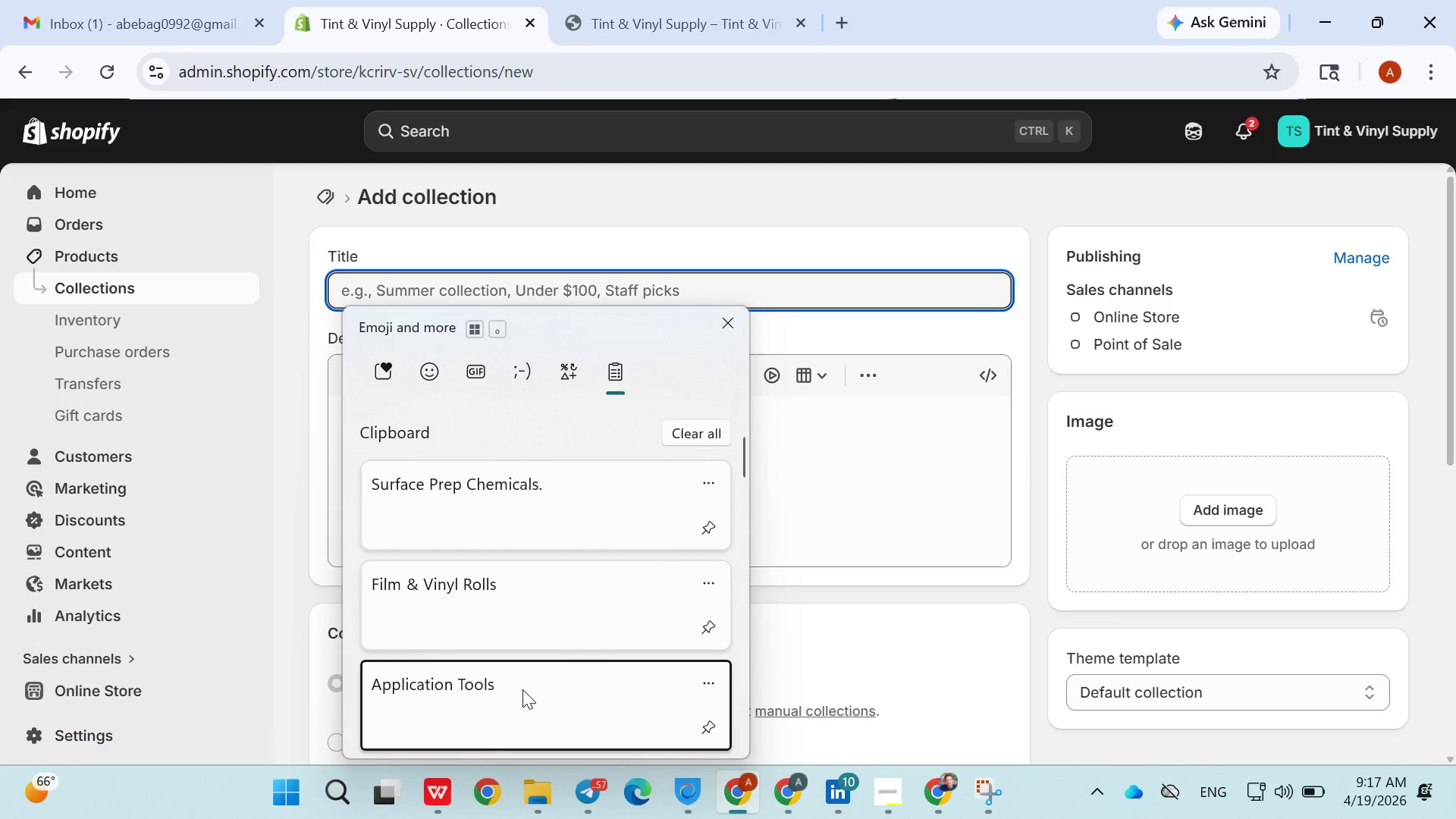 
key(Control+ControlLeft)
 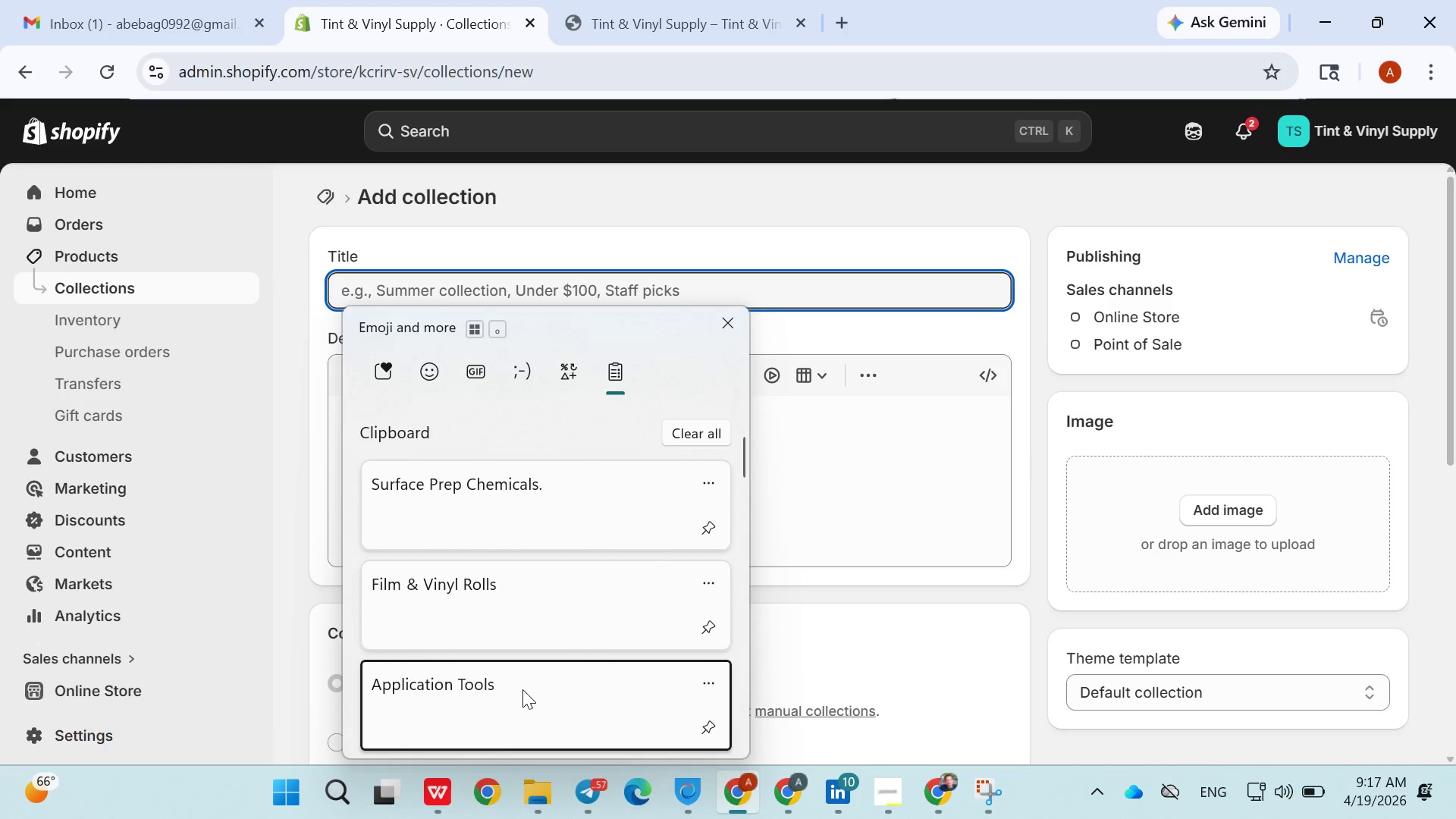 
hold_key(key=V, duration=1.64)
 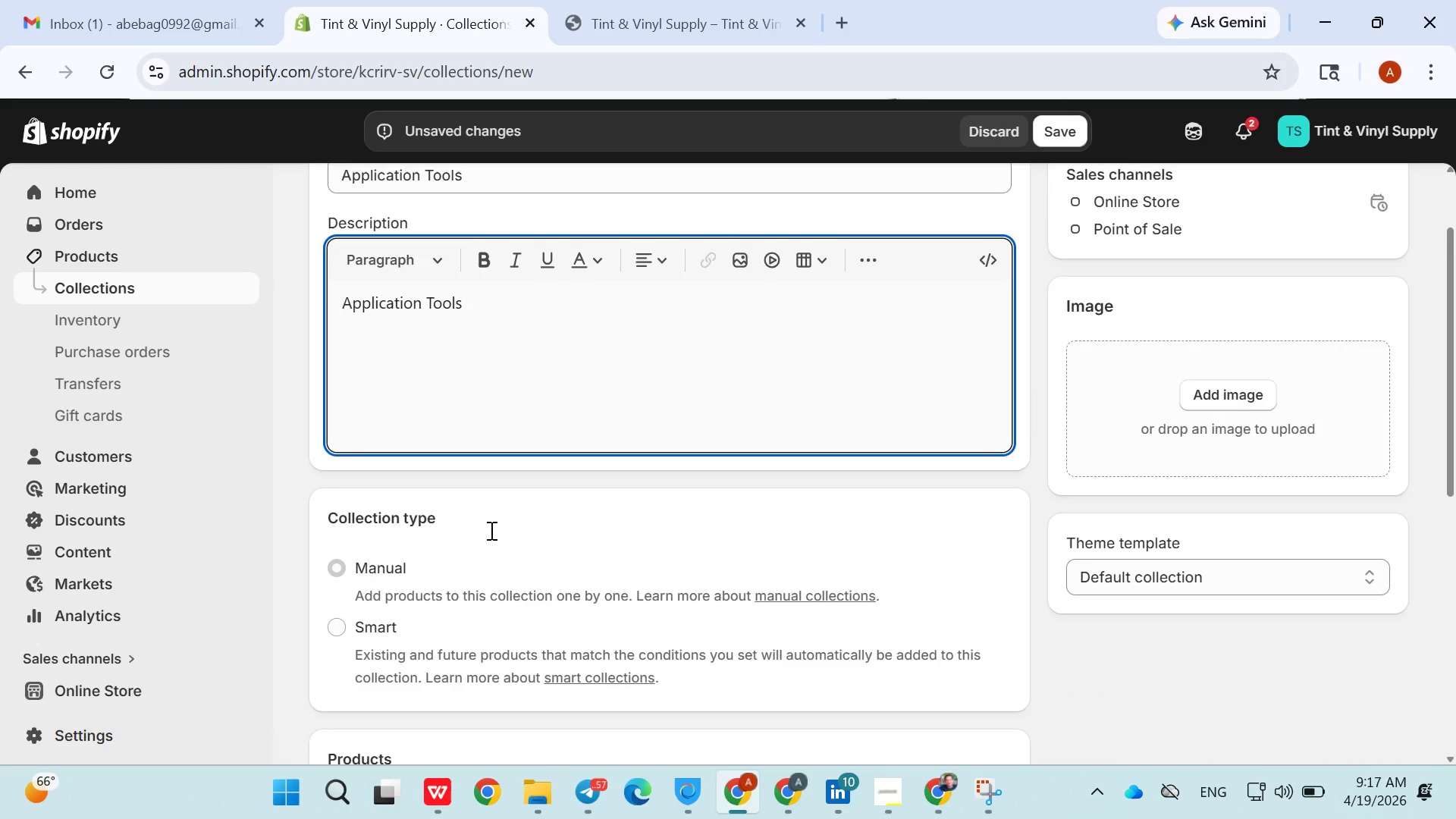 
left_click([490, 530])
 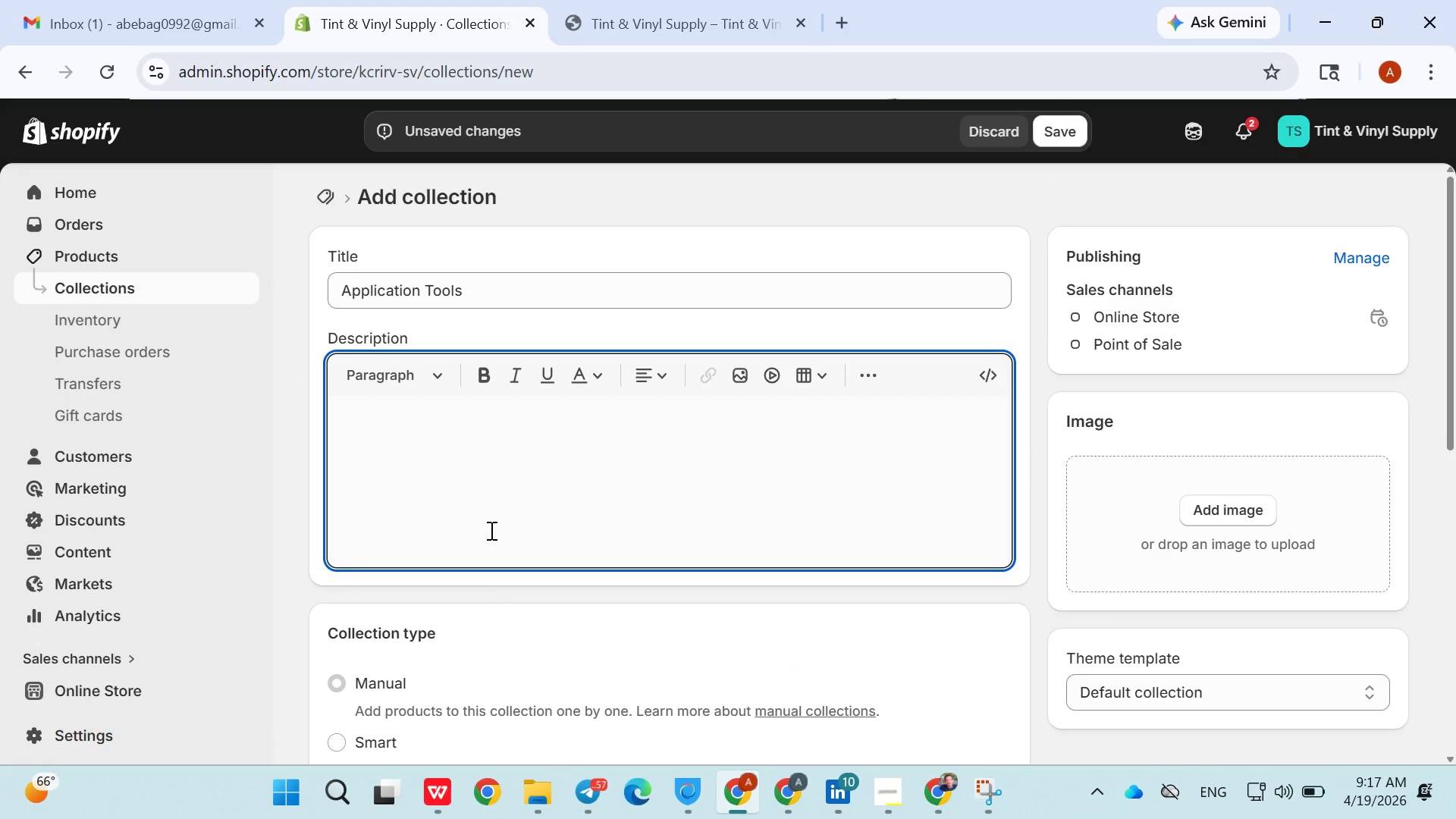 
hold_key(key=ControlLeft, duration=0.38)
 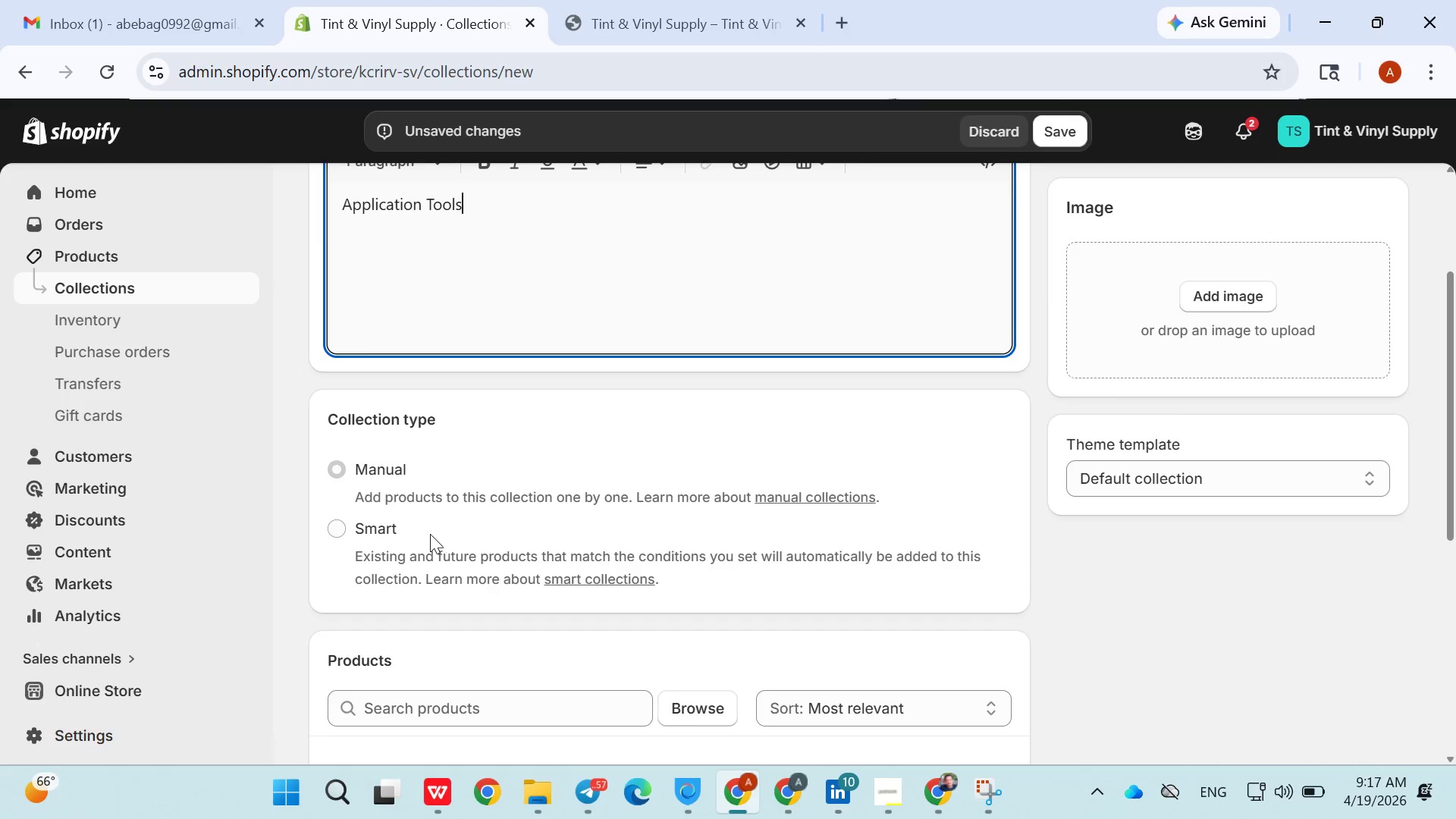 
left_click([364, 533])
 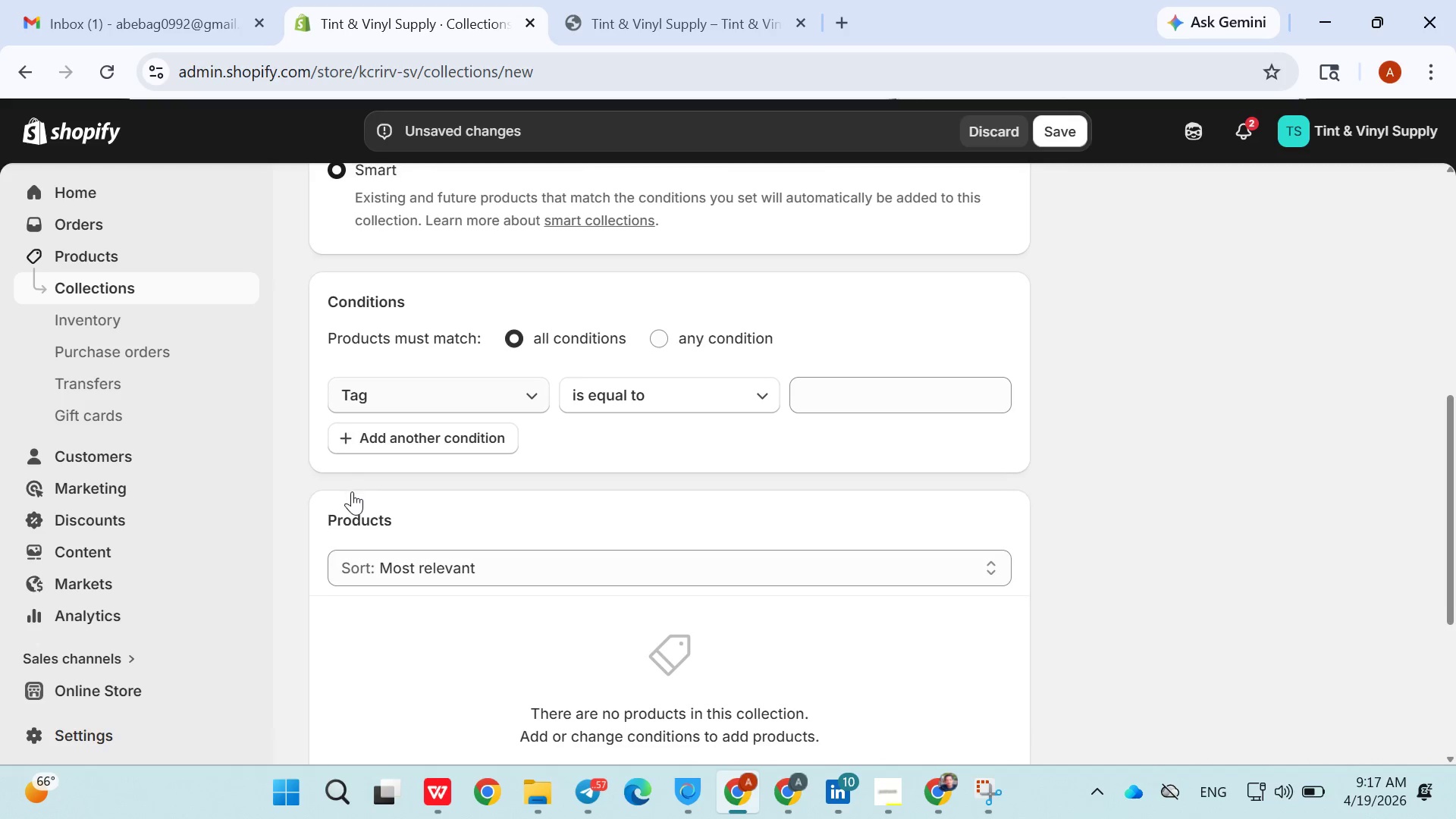 
left_click([421, 395])
 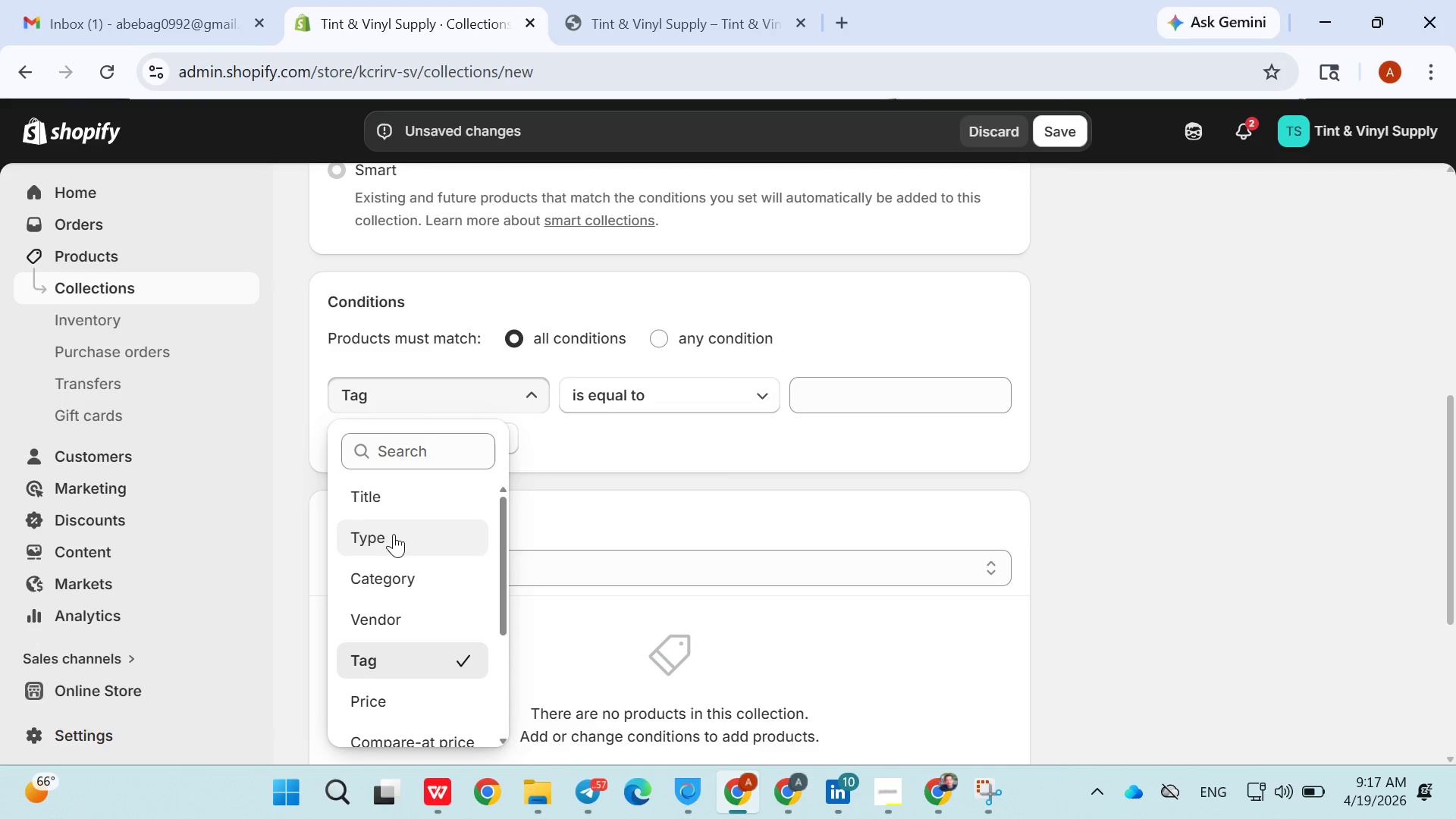 
left_click([394, 535])
 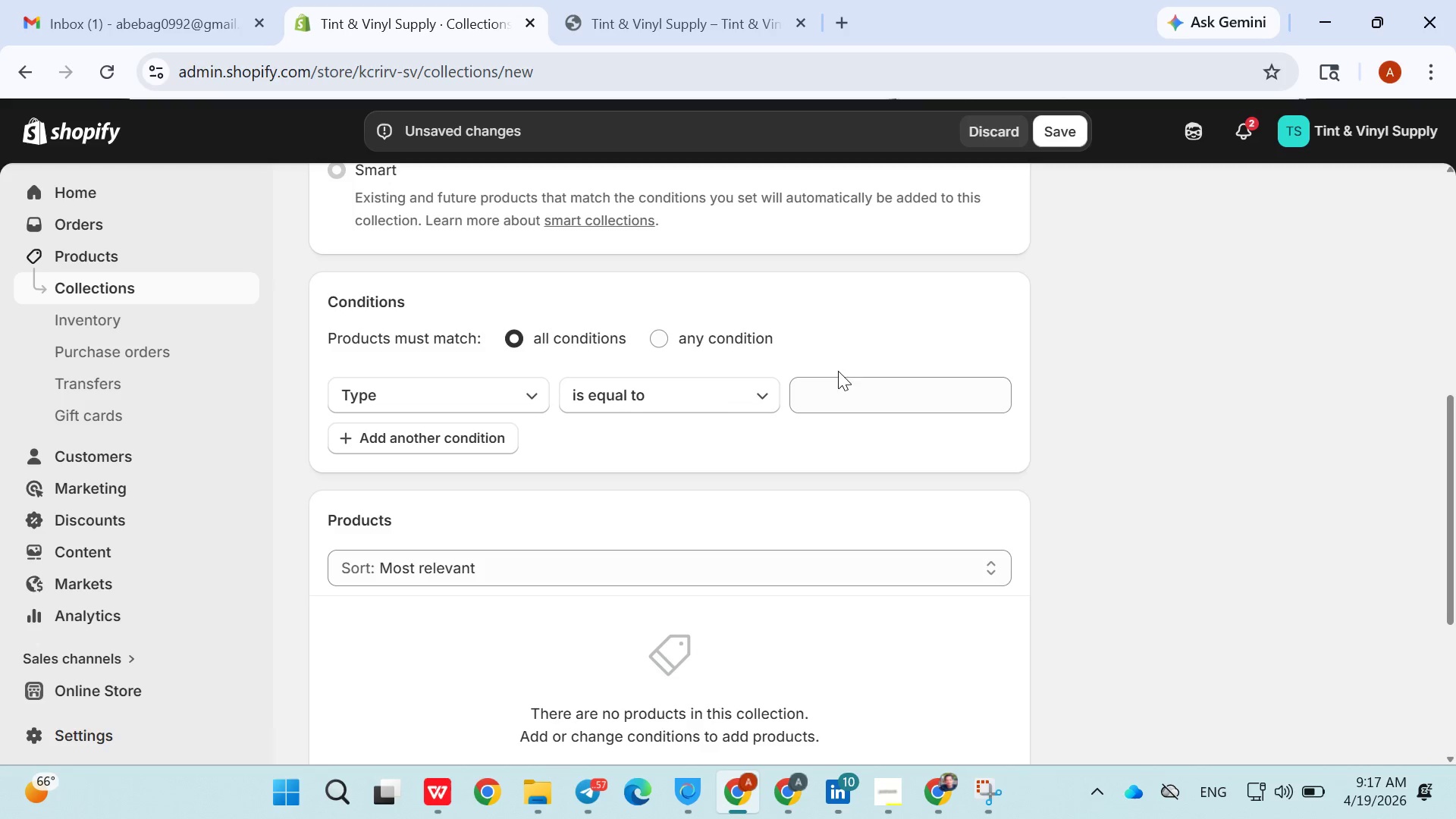 
left_click([843, 383])
 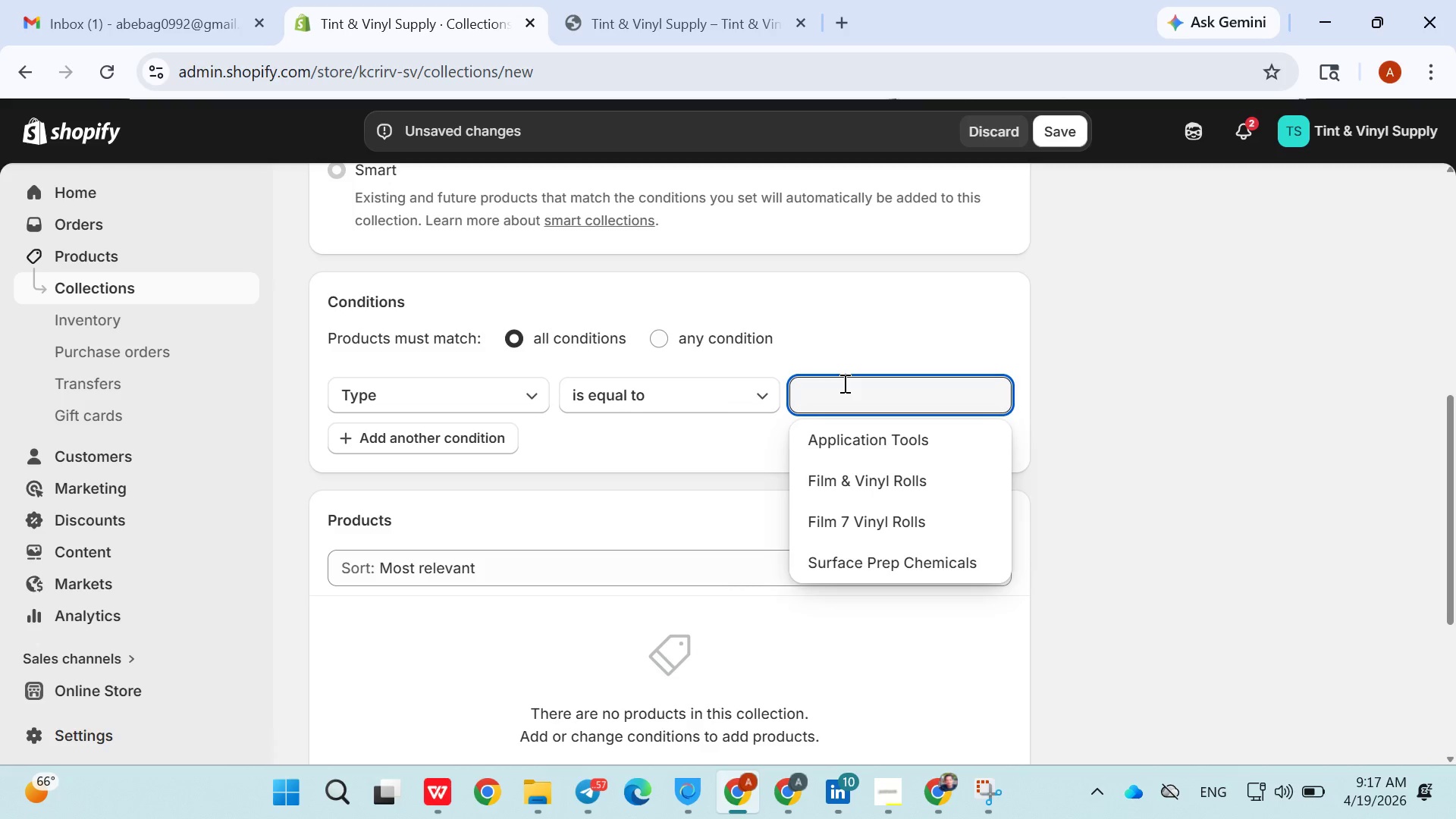 
key(Control+ControlLeft)
 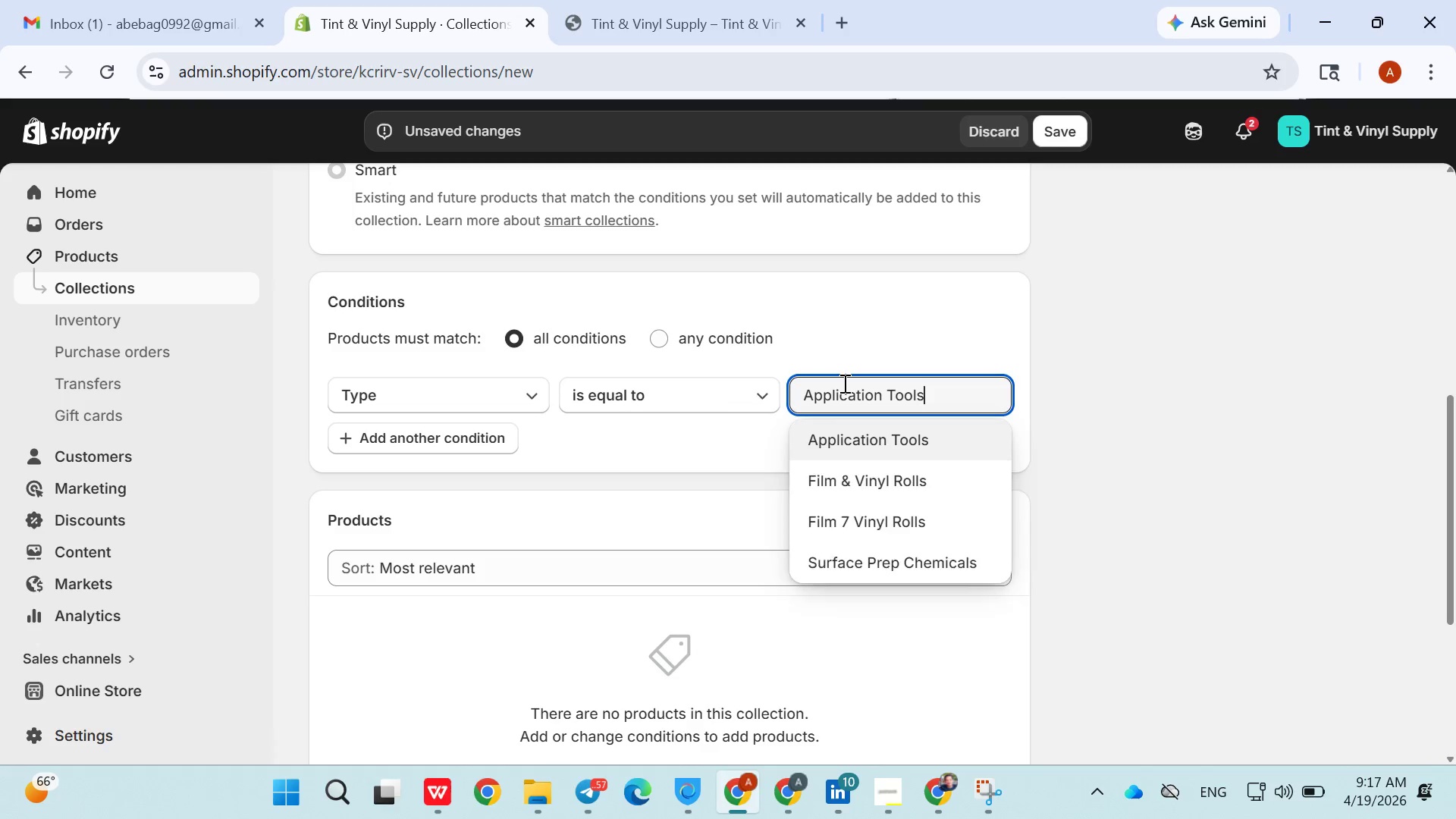 
key(Control+V)
 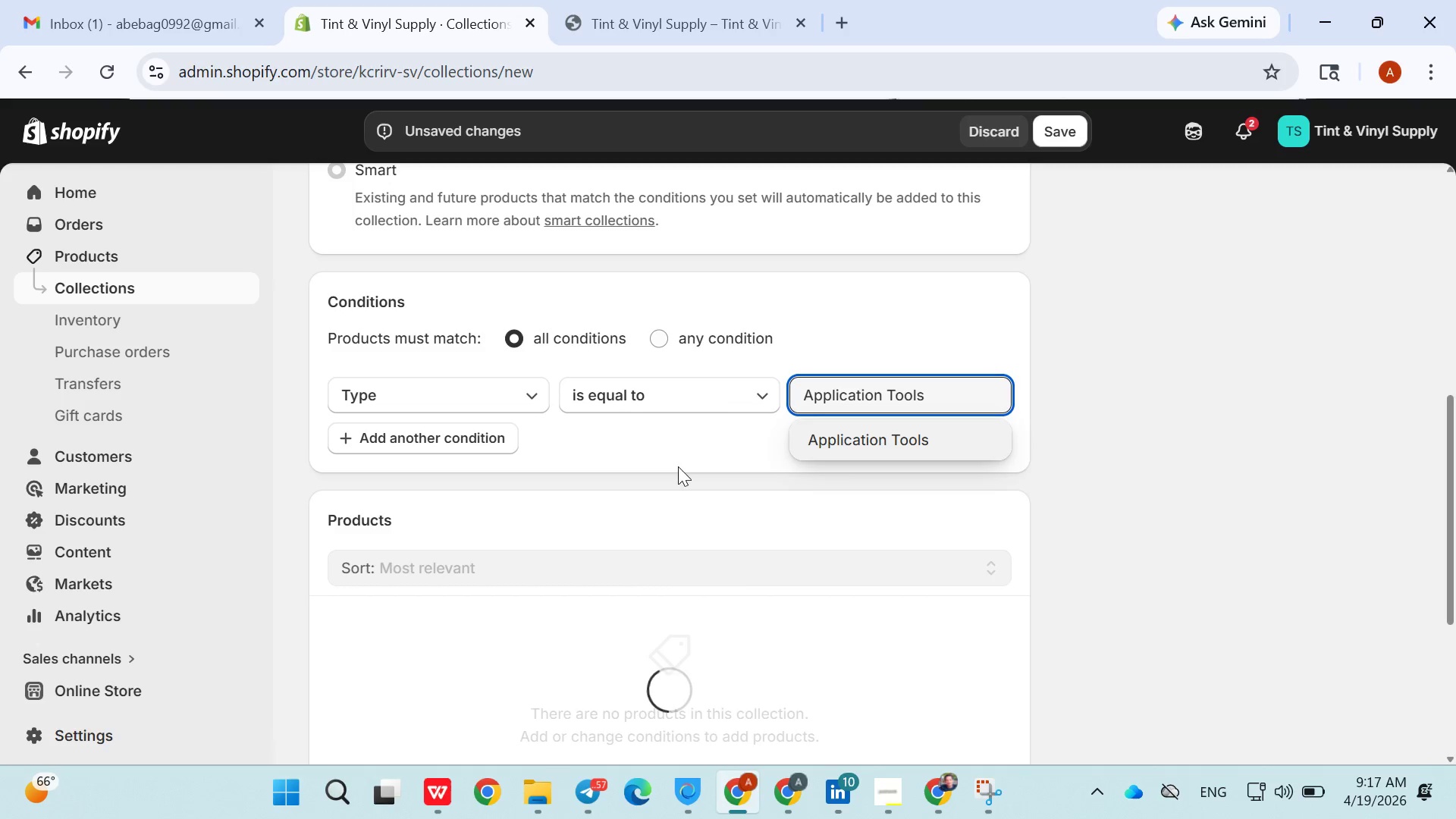 
left_click([678, 485])
 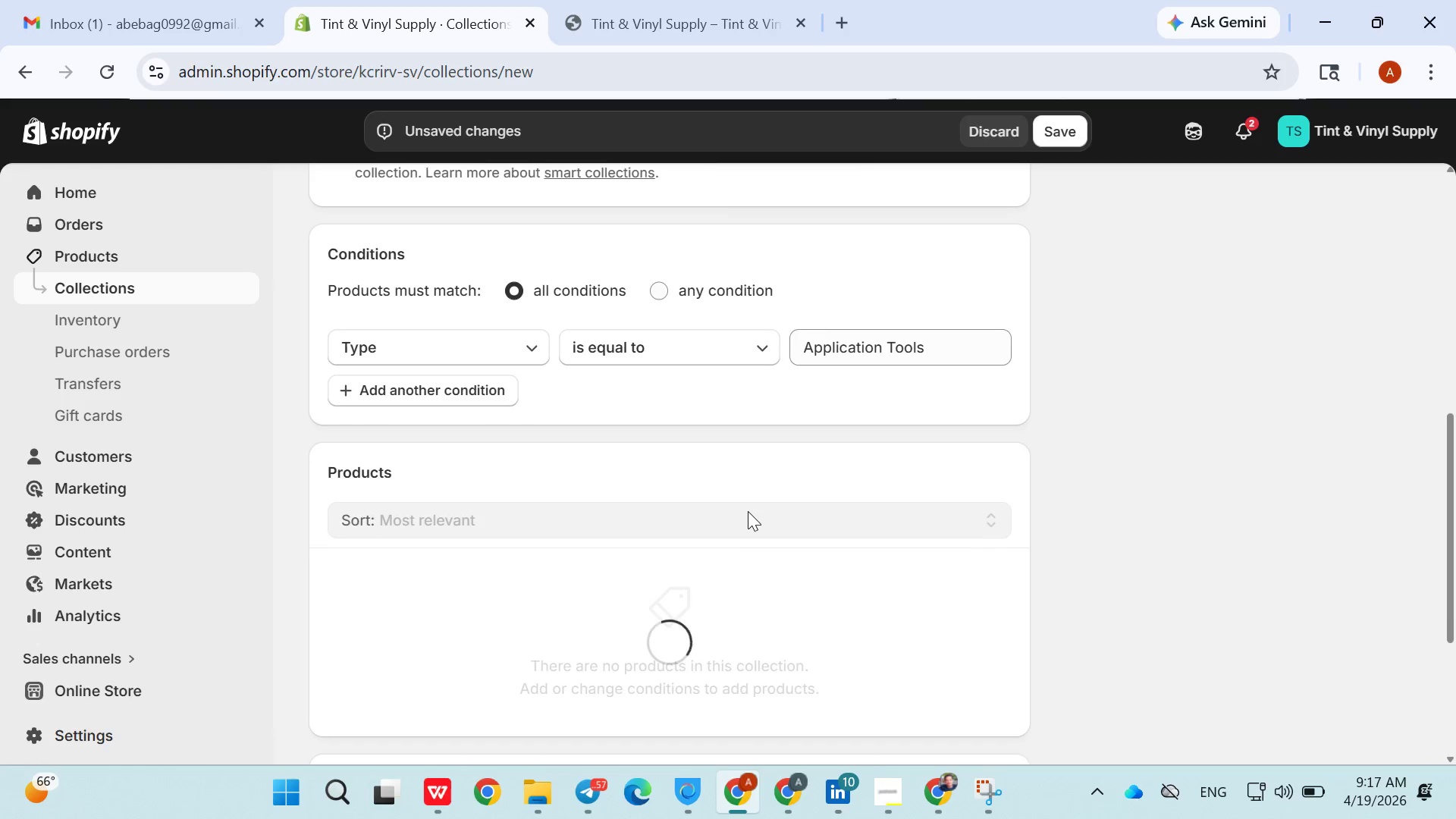 
wait(11.91)
 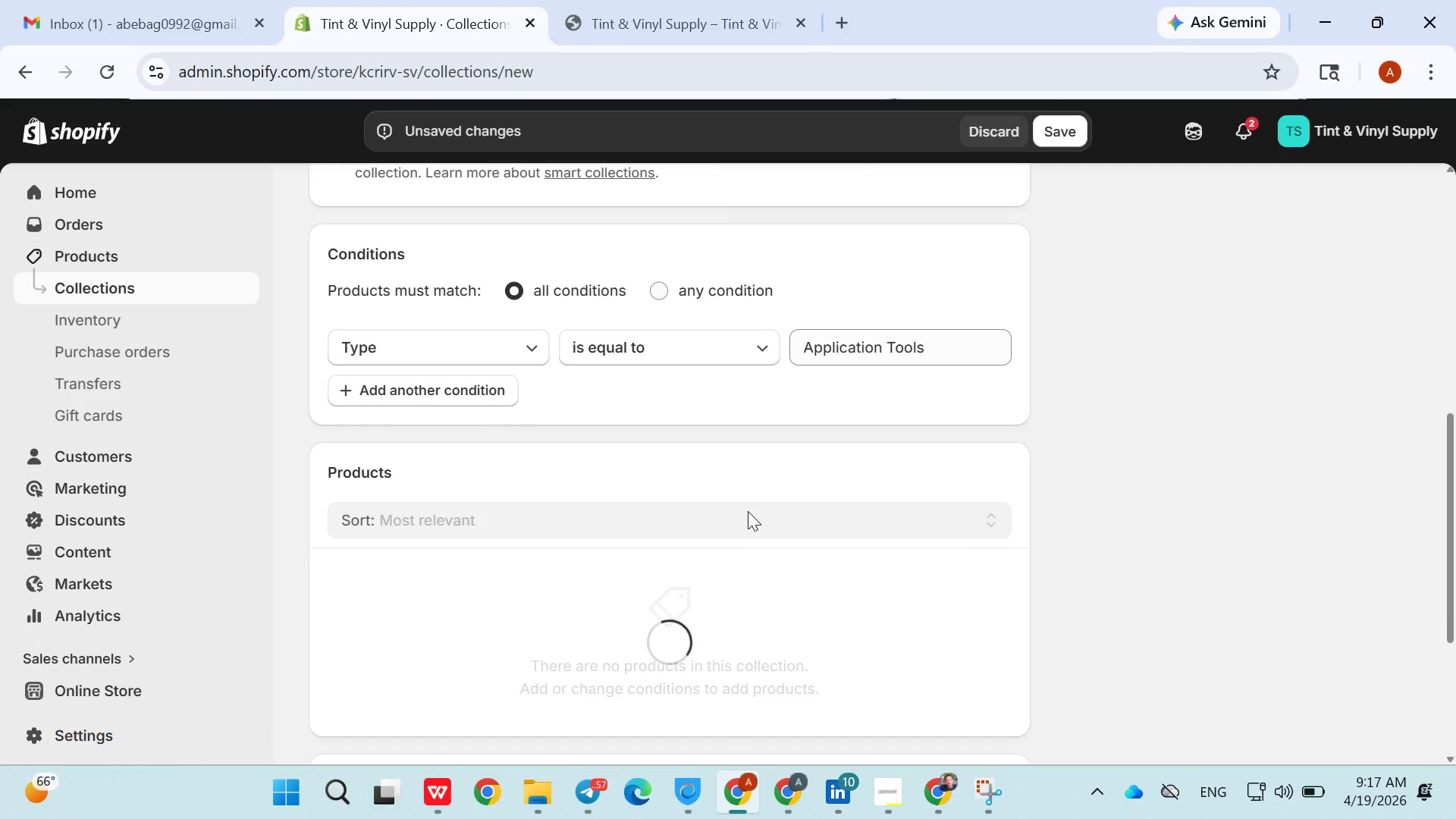 
left_click([1050, 128])
 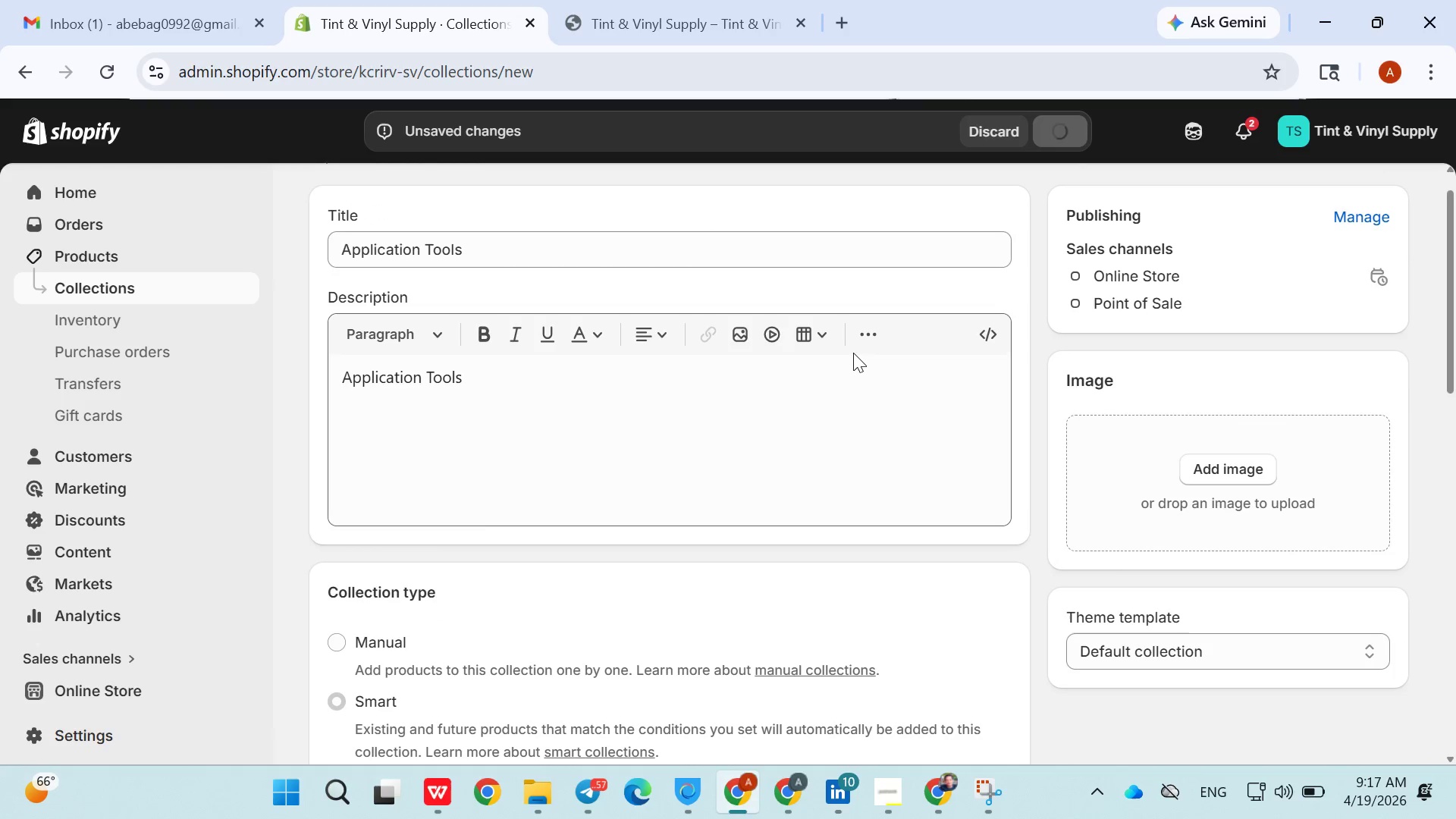 
wait(8.7)
 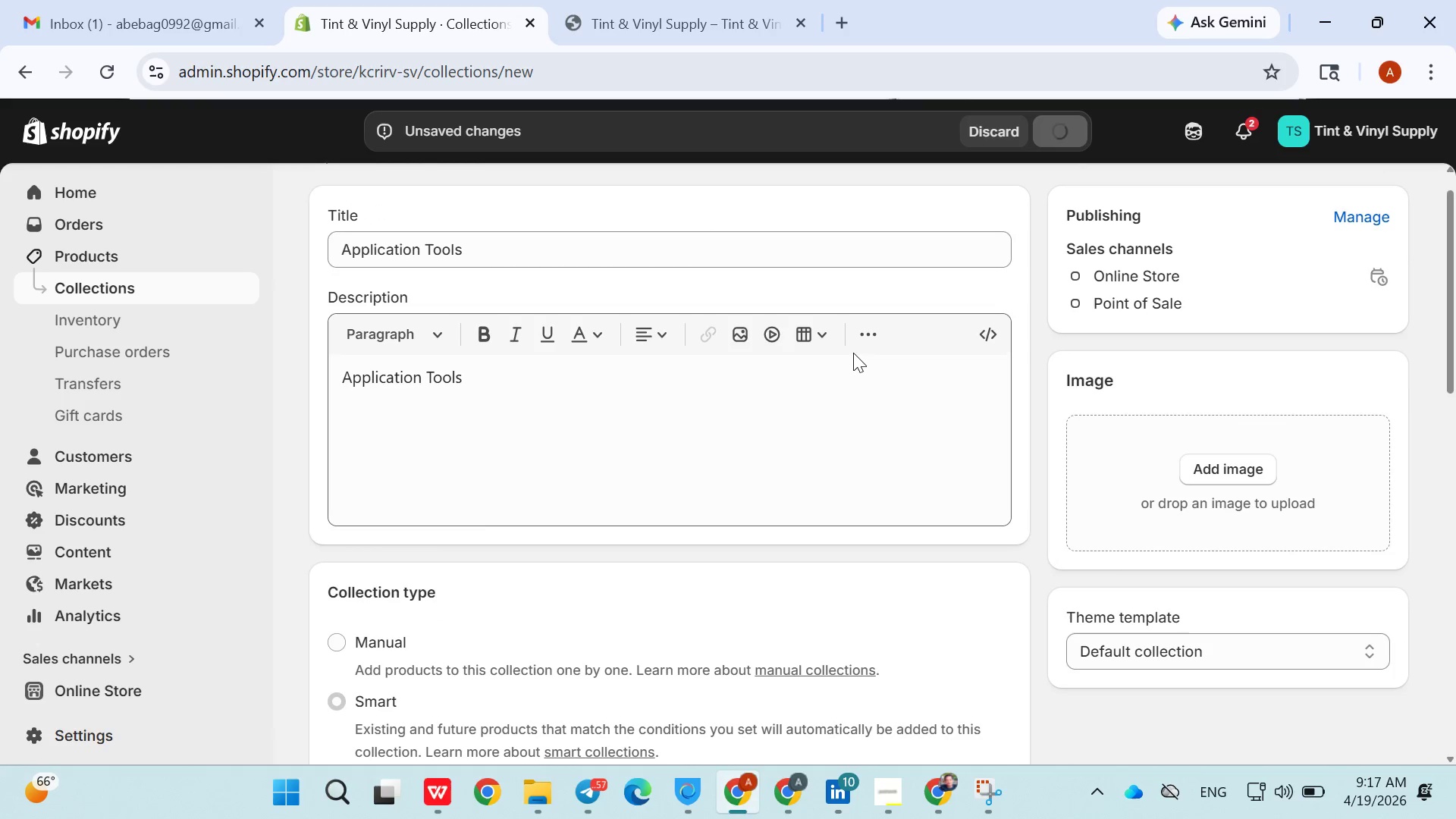 
left_click([75, 294])
 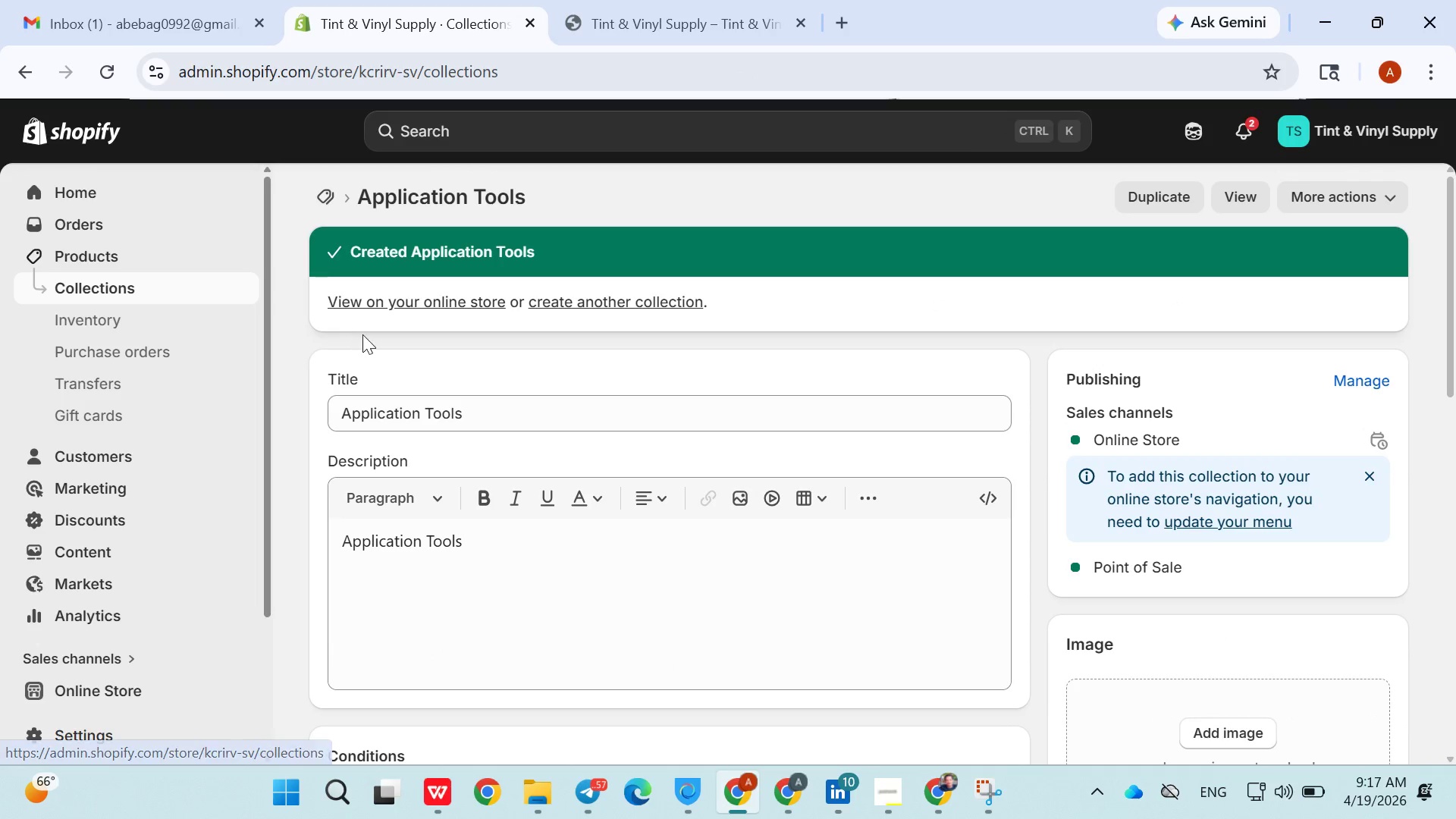 
mouse_move([391, 334])
 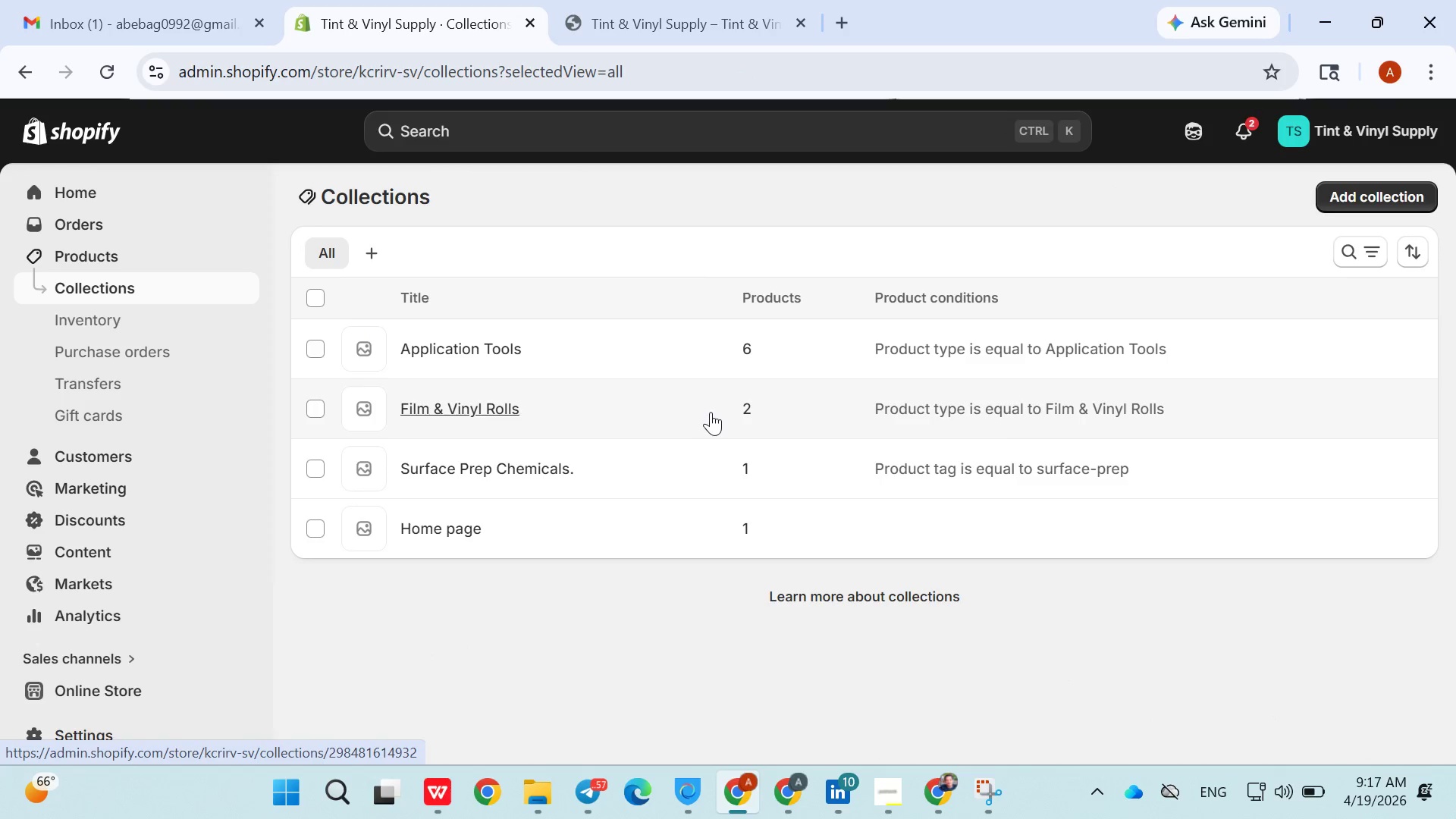 
left_click([476, 475])
 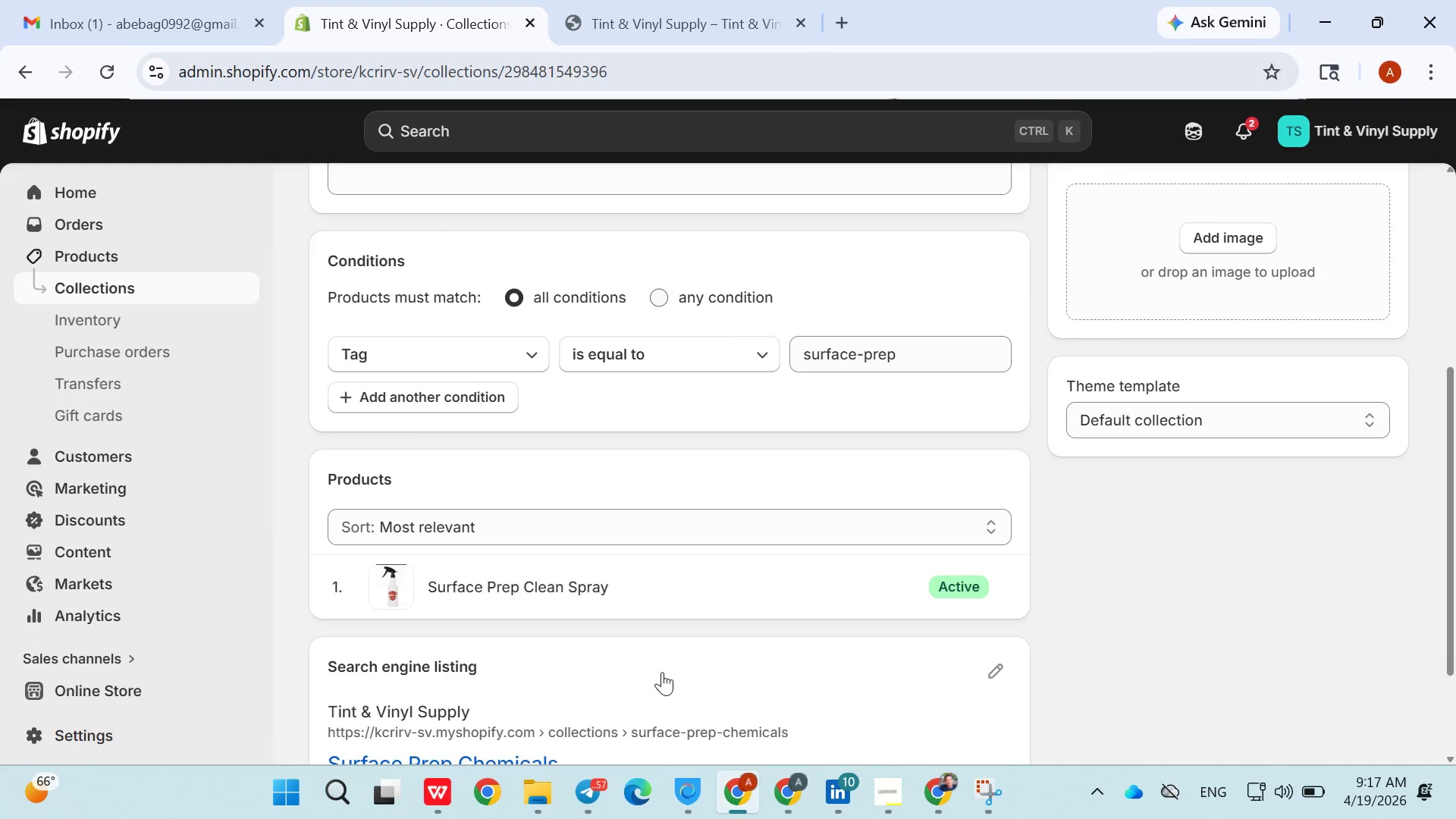 
left_click([380, 306])
 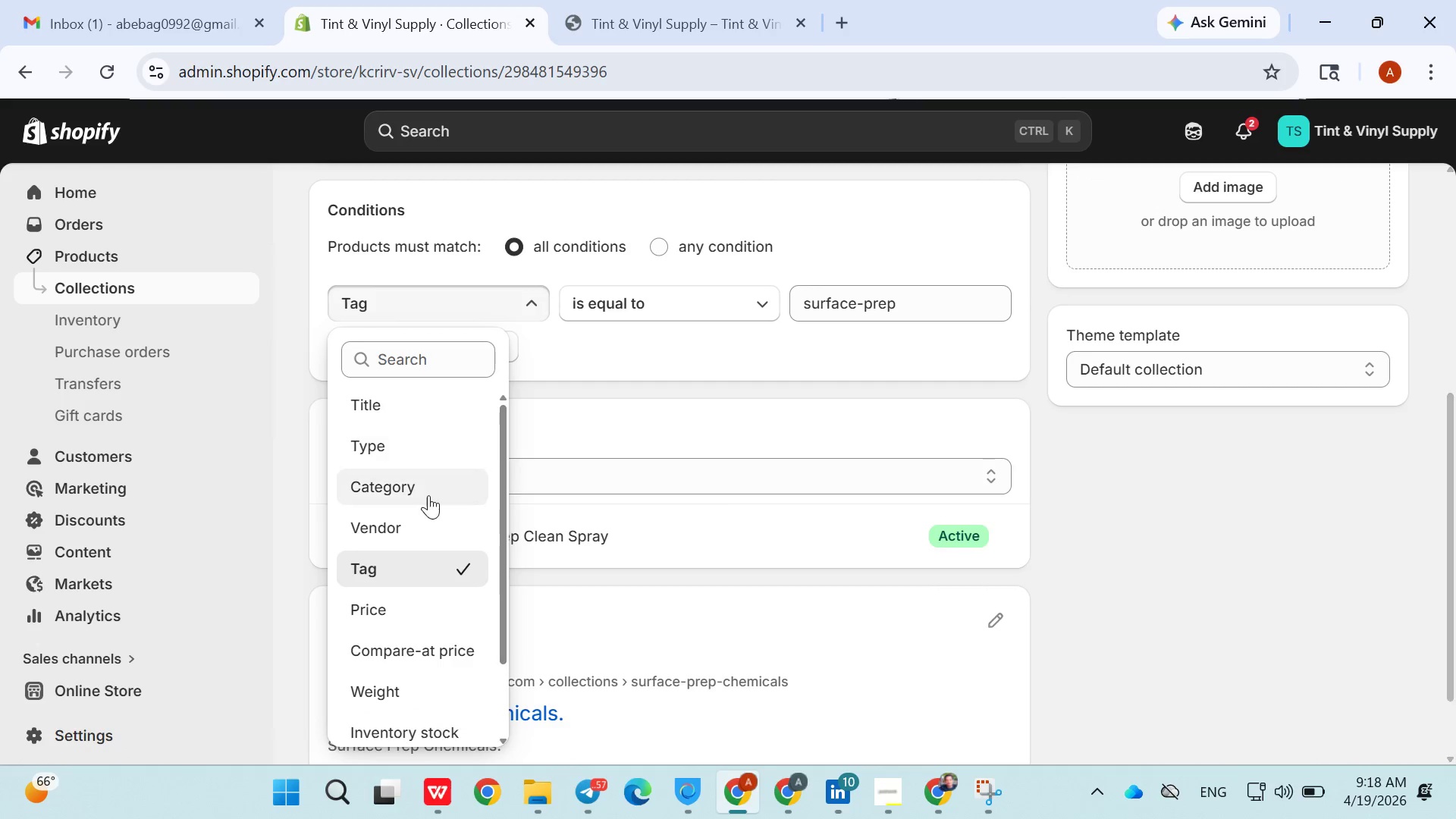 
left_click([390, 457])
 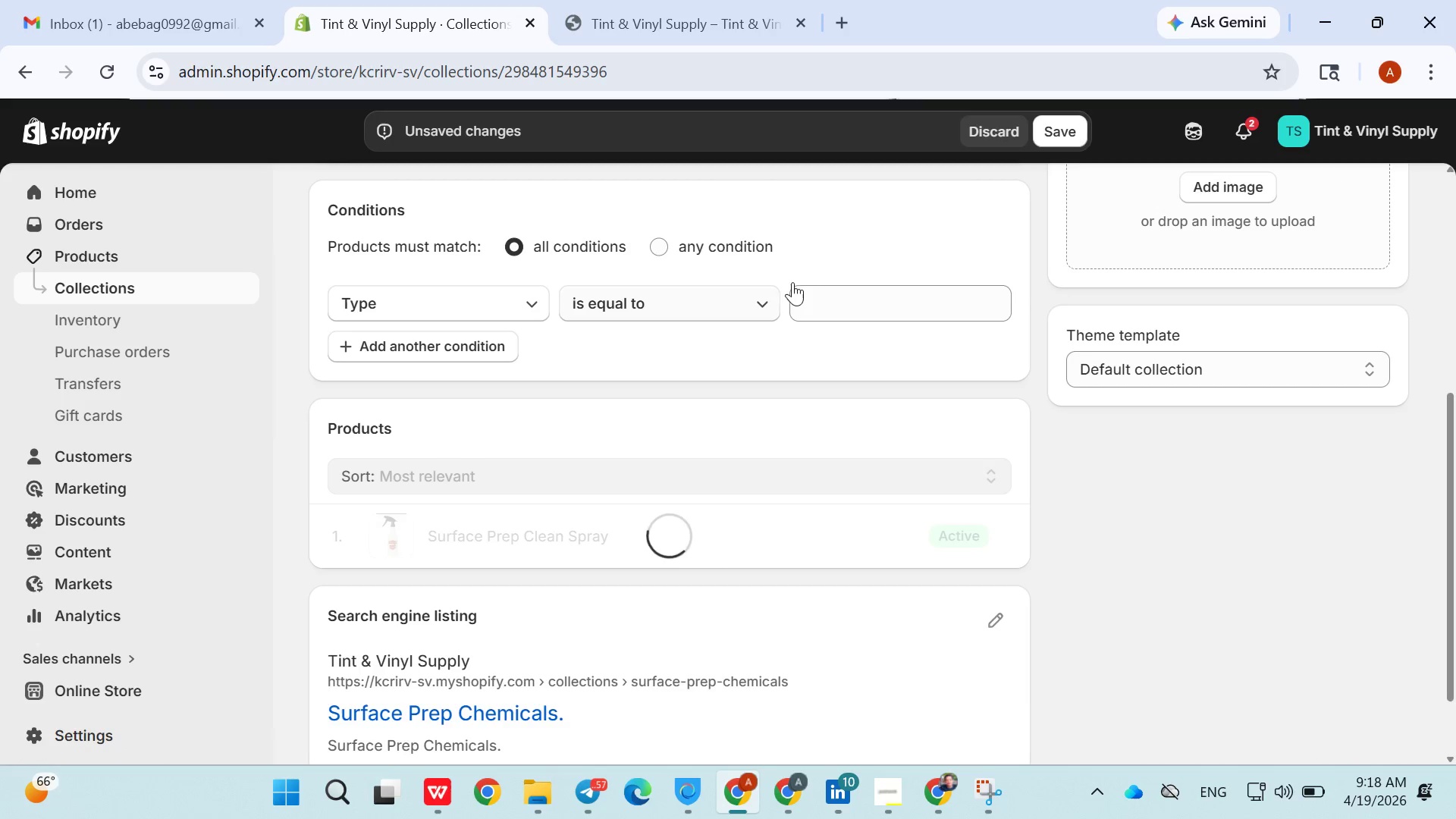 
left_click([814, 291])
 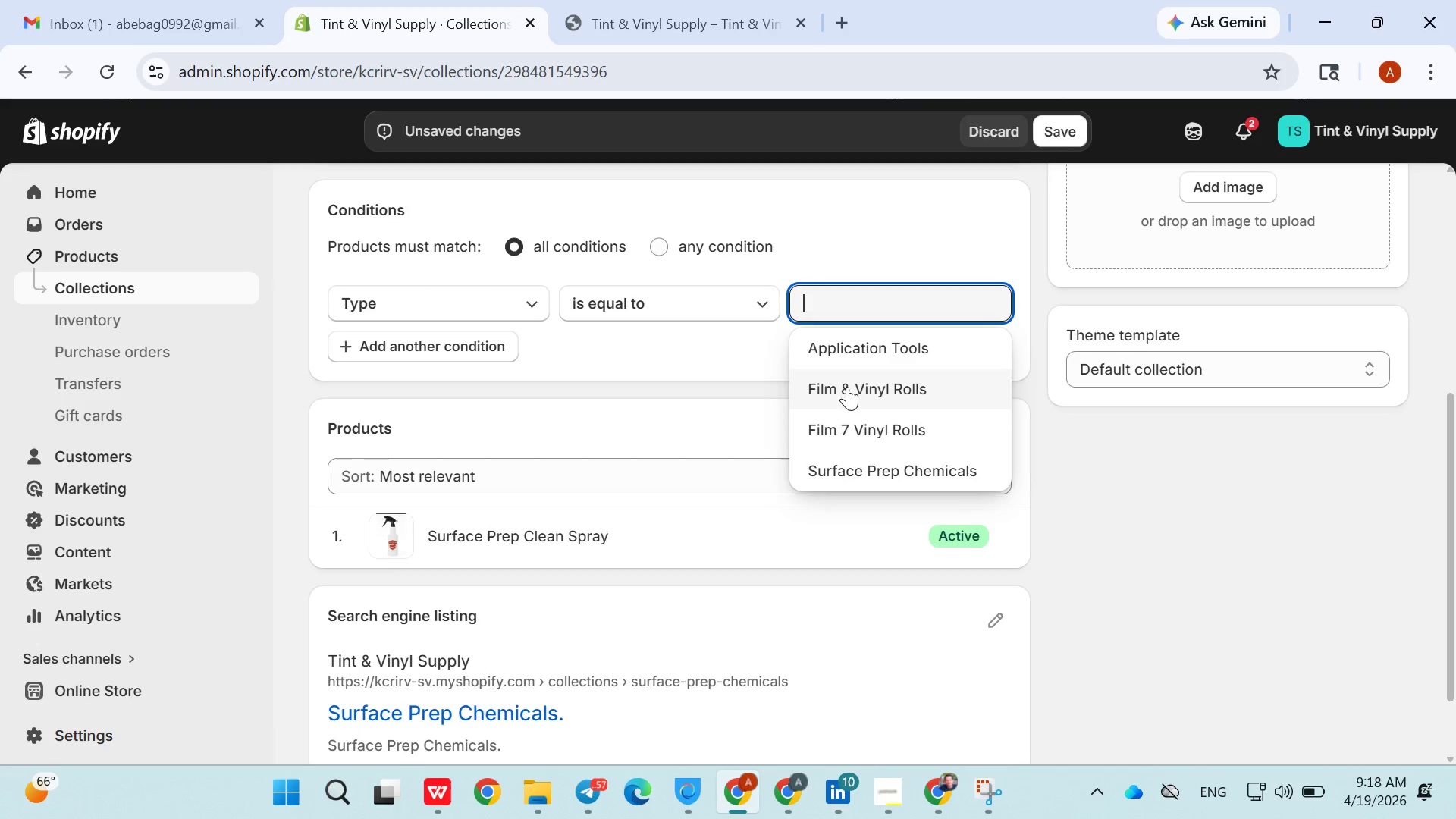 
left_click([847, 463])
 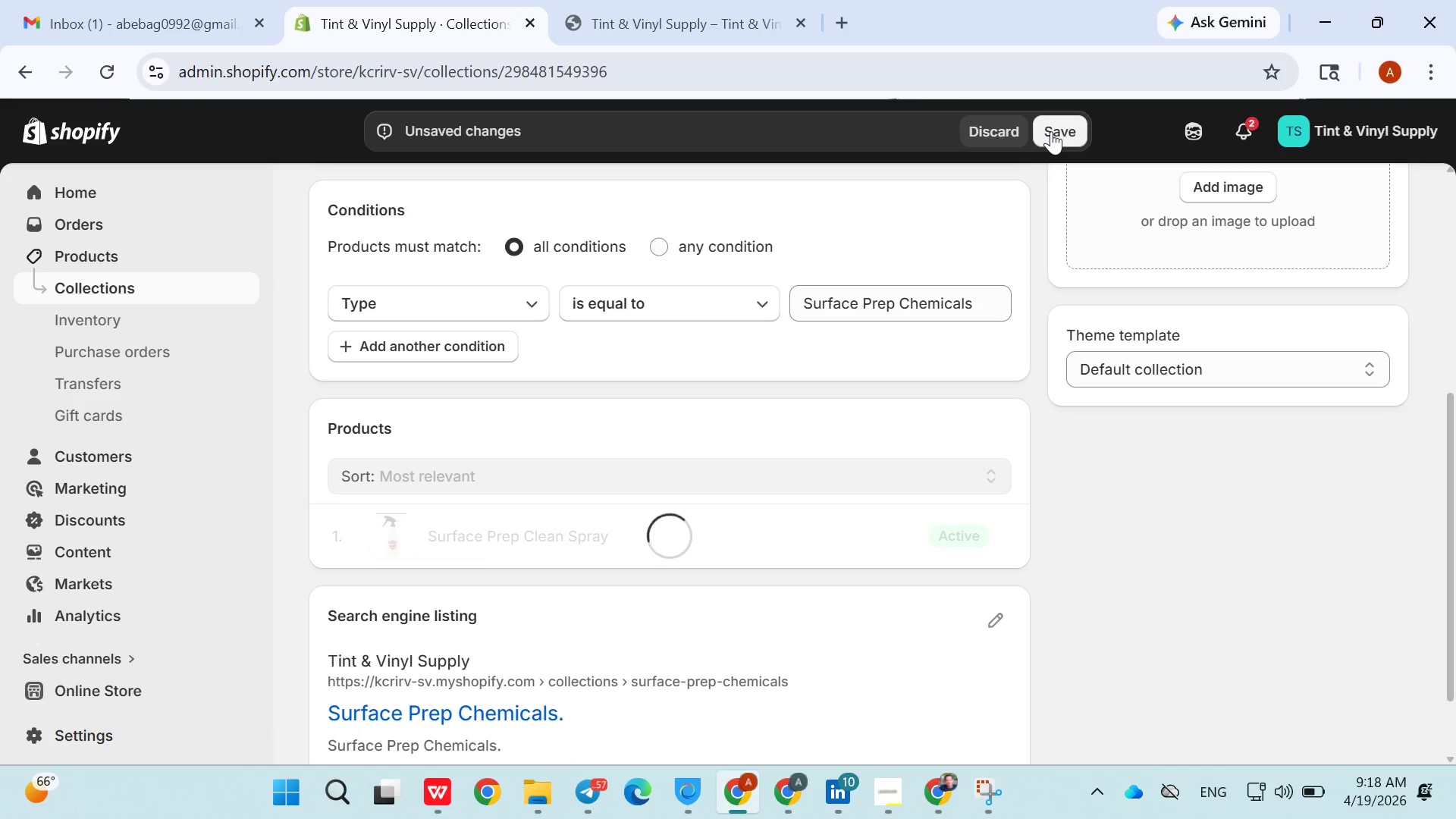 
mouse_move([896, 461])
 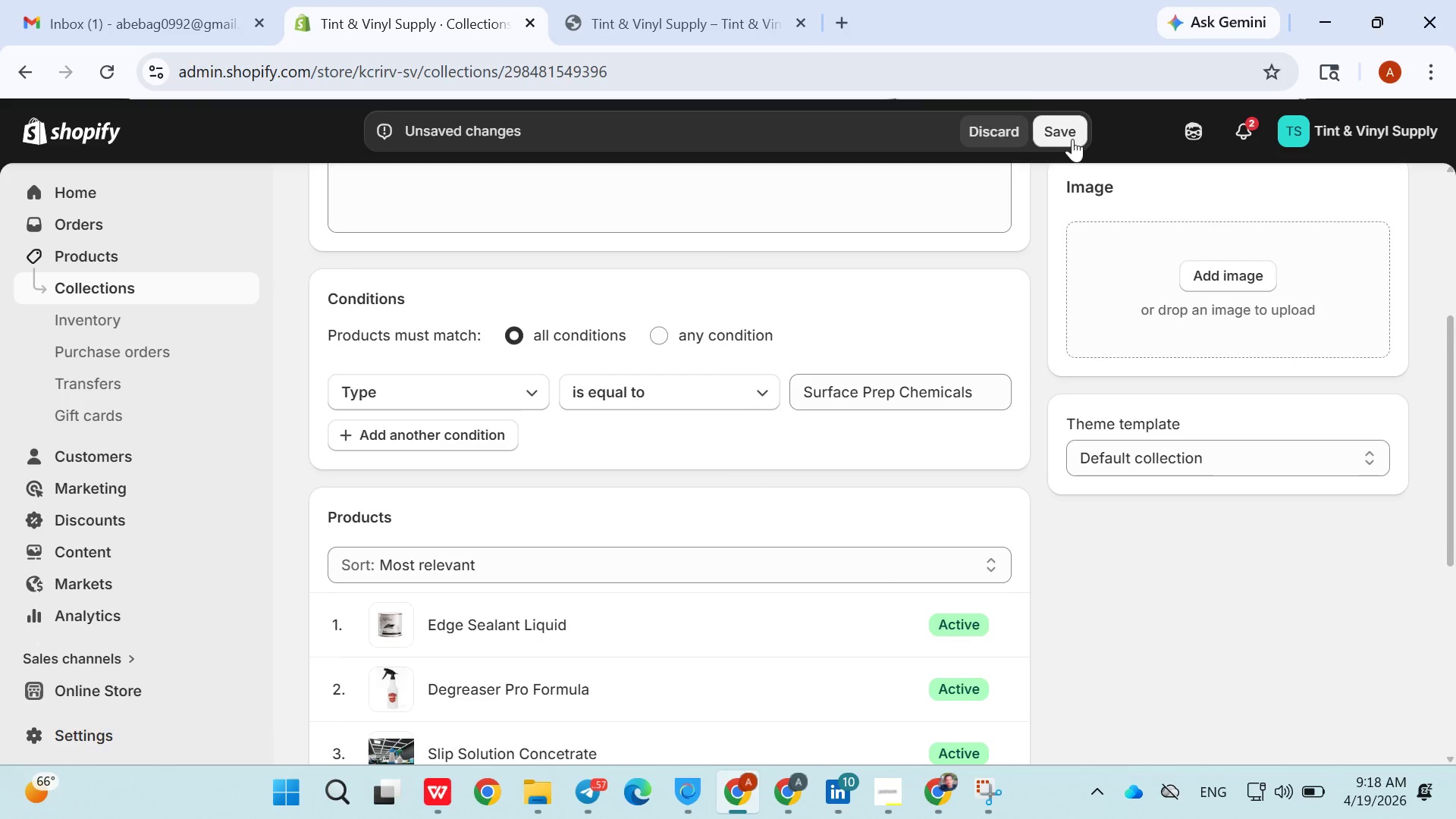 
left_click([1072, 139])
 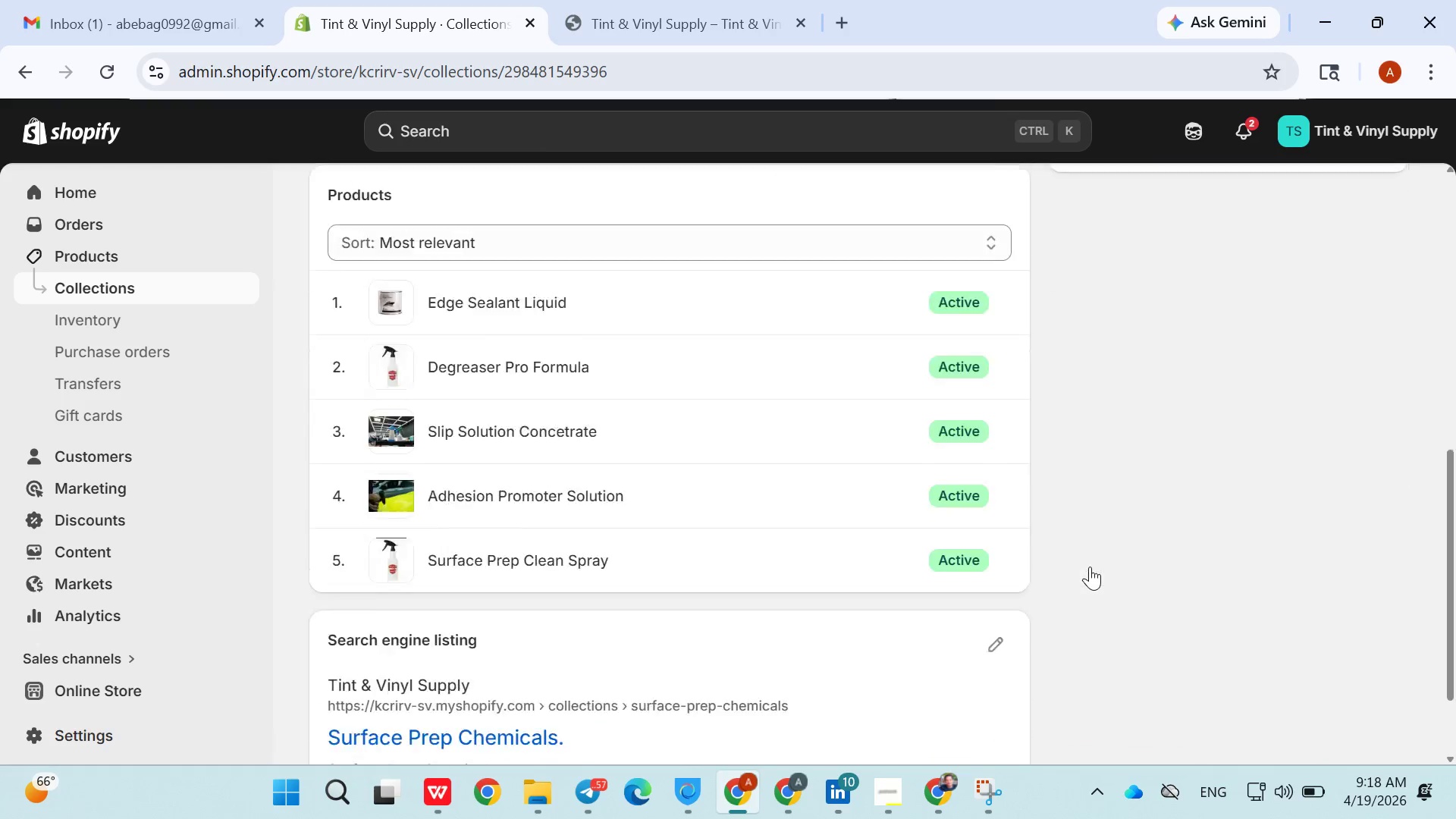 
wait(11.12)
 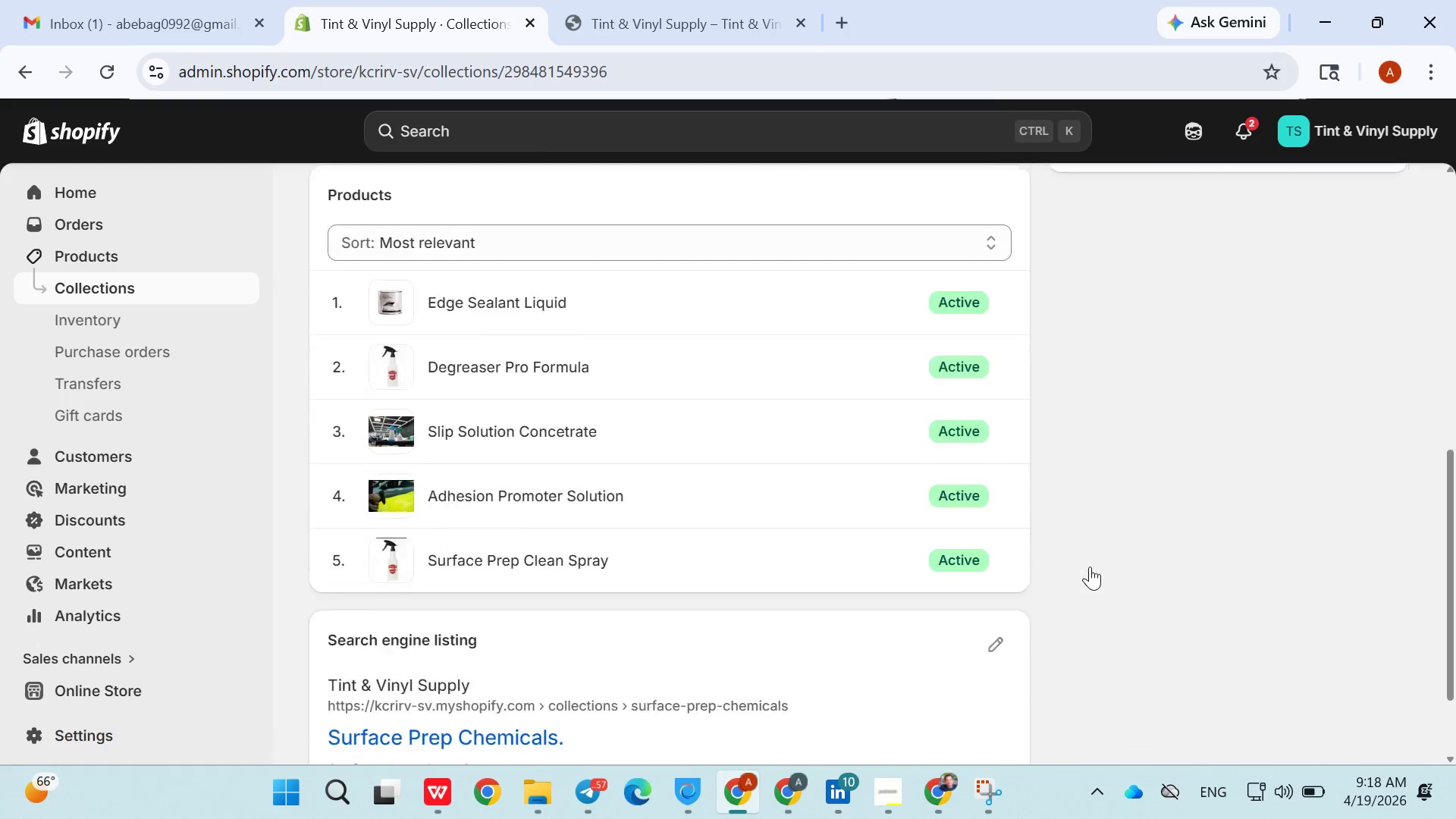 
left_click([113, 496])
 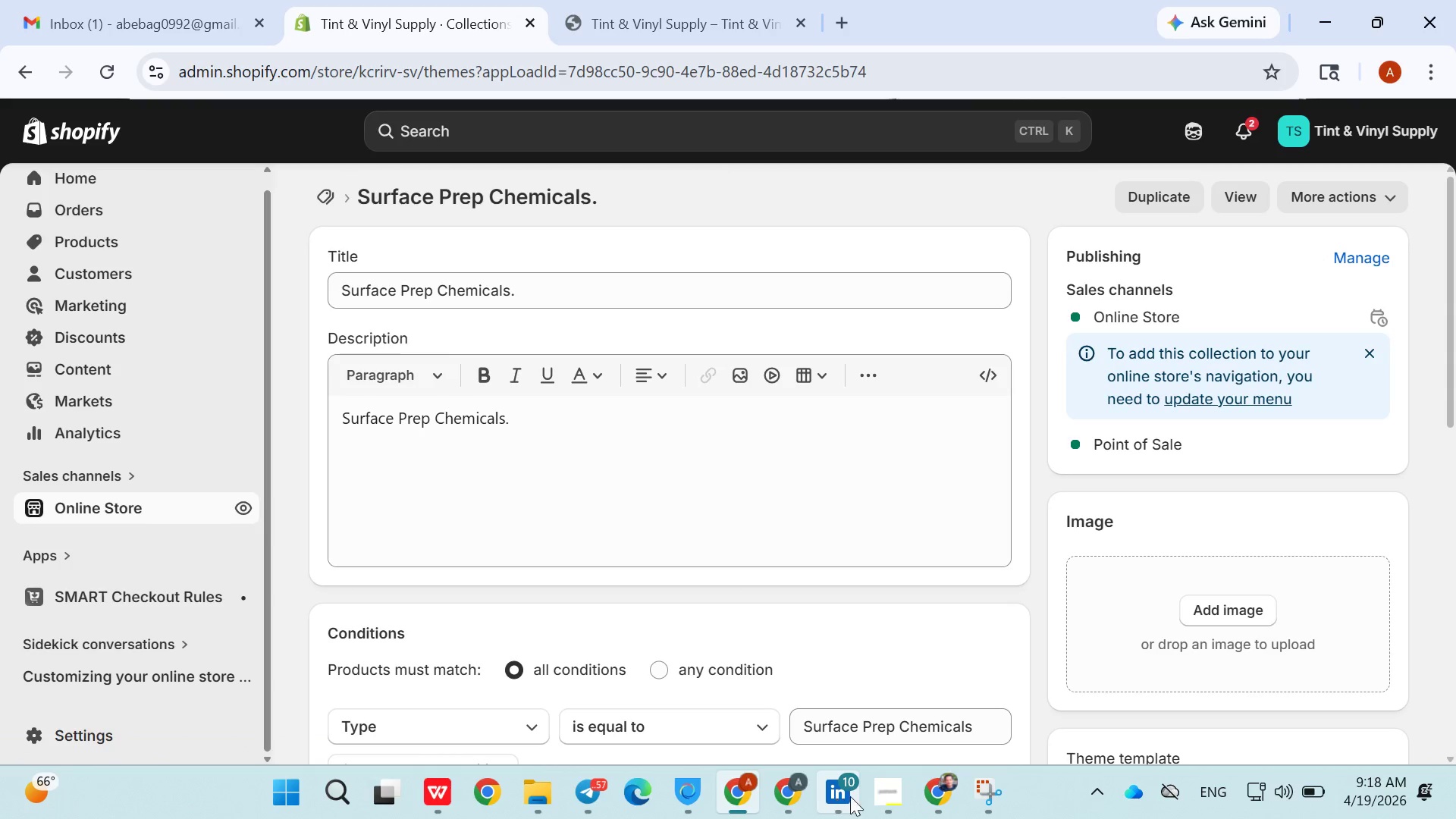 
left_click([880, 796])